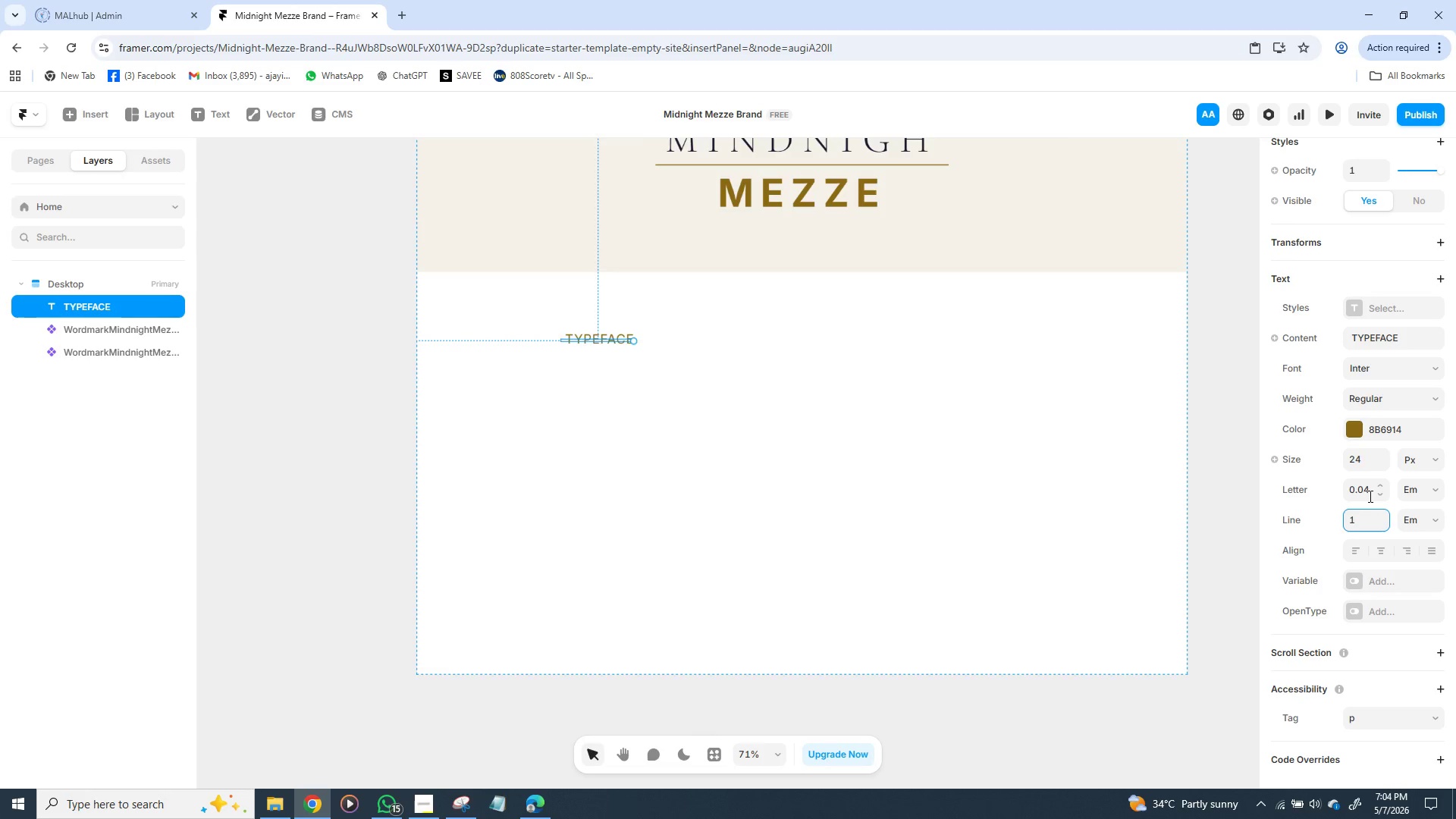 
key(Enter)
 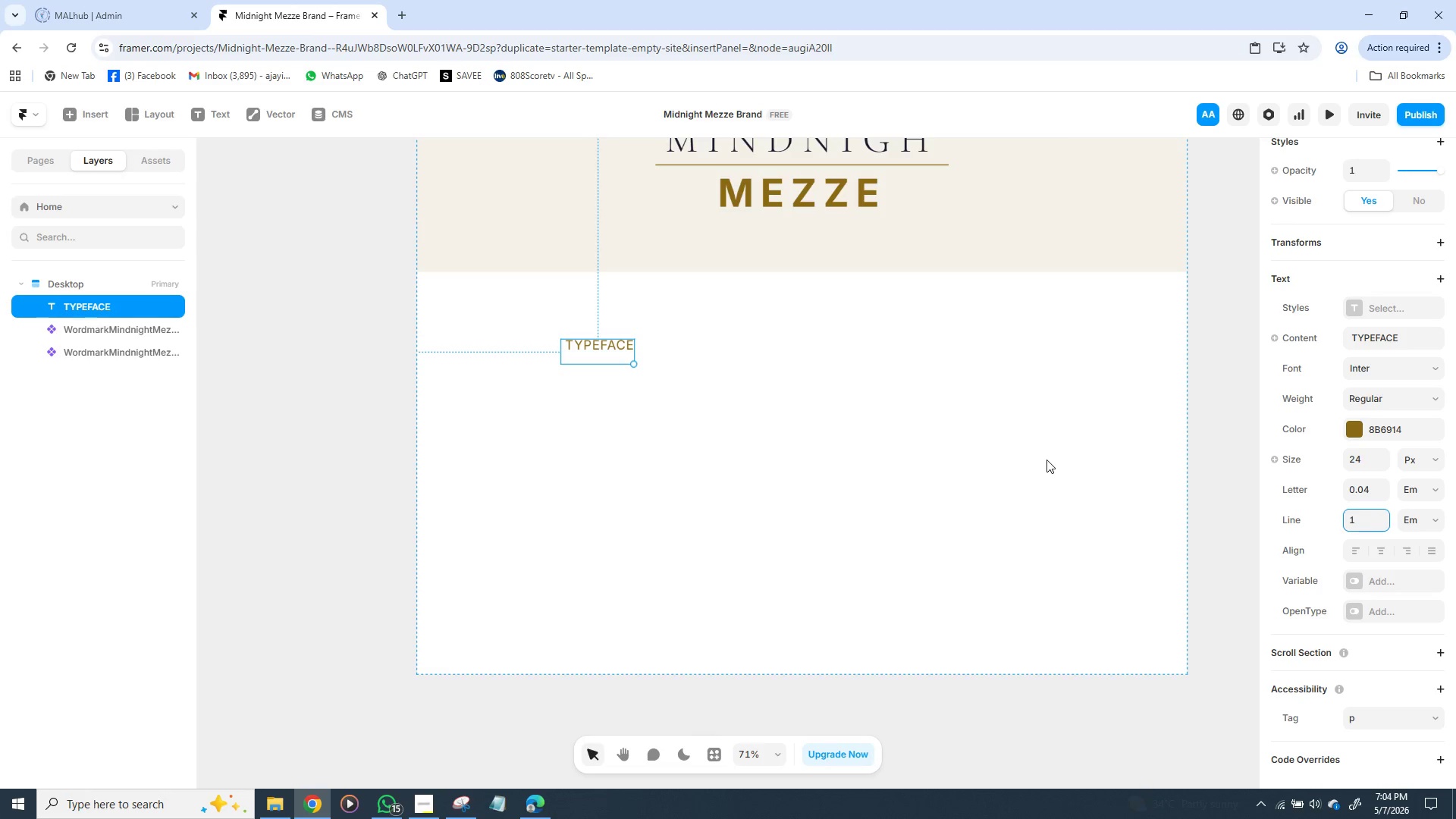 
wait(8.08)
 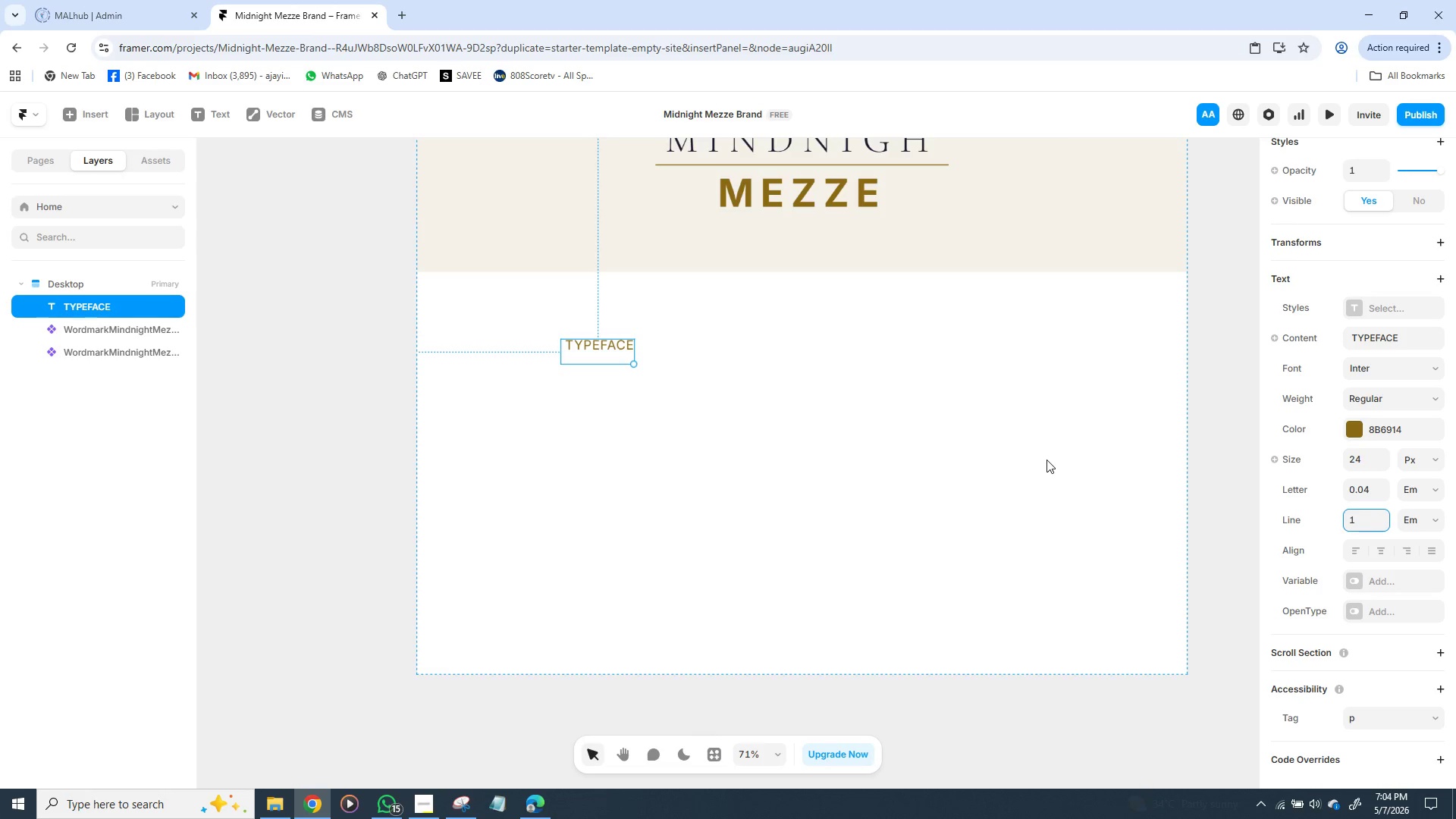 
key(Backspace)
 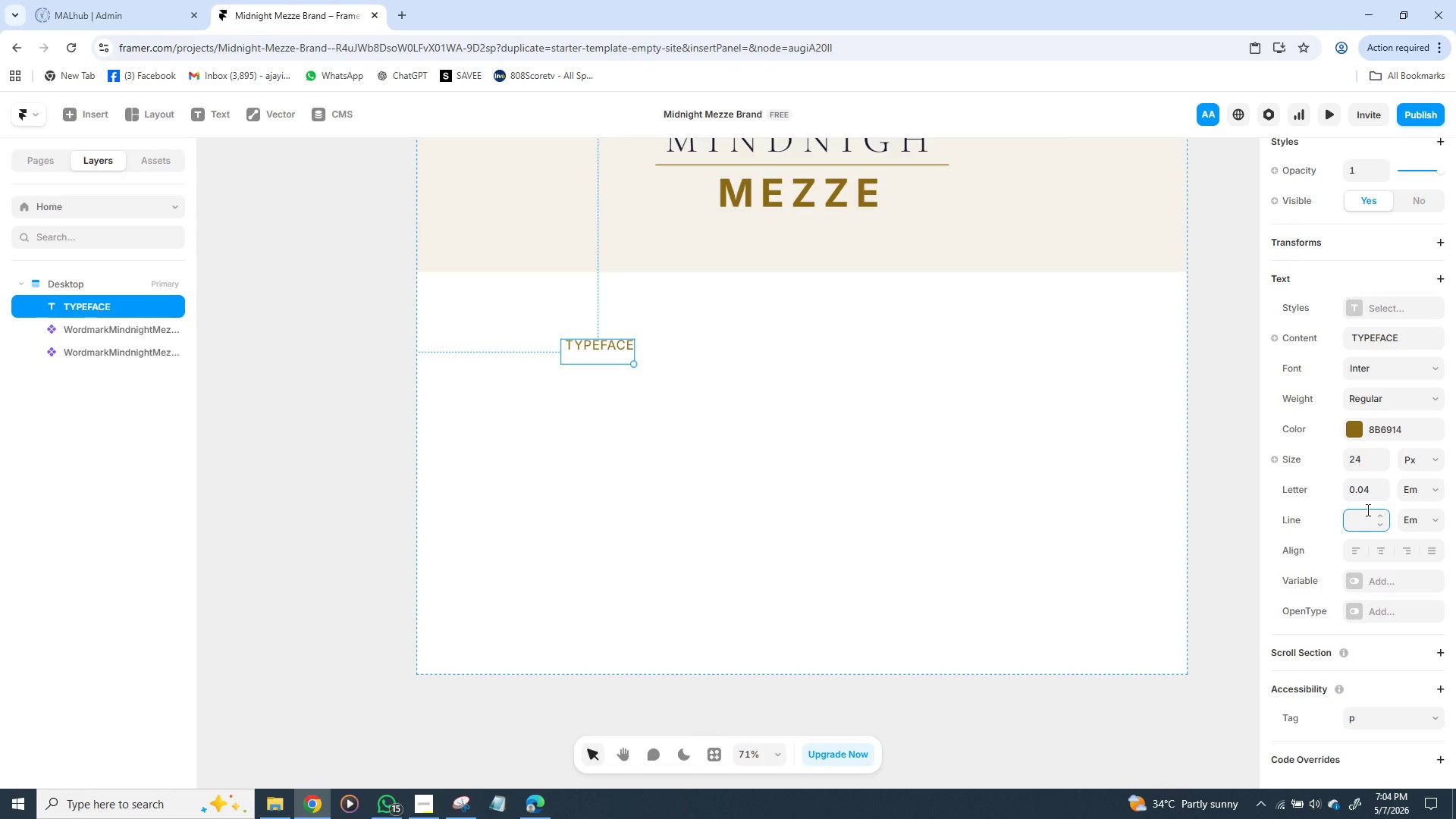 
key(0)
 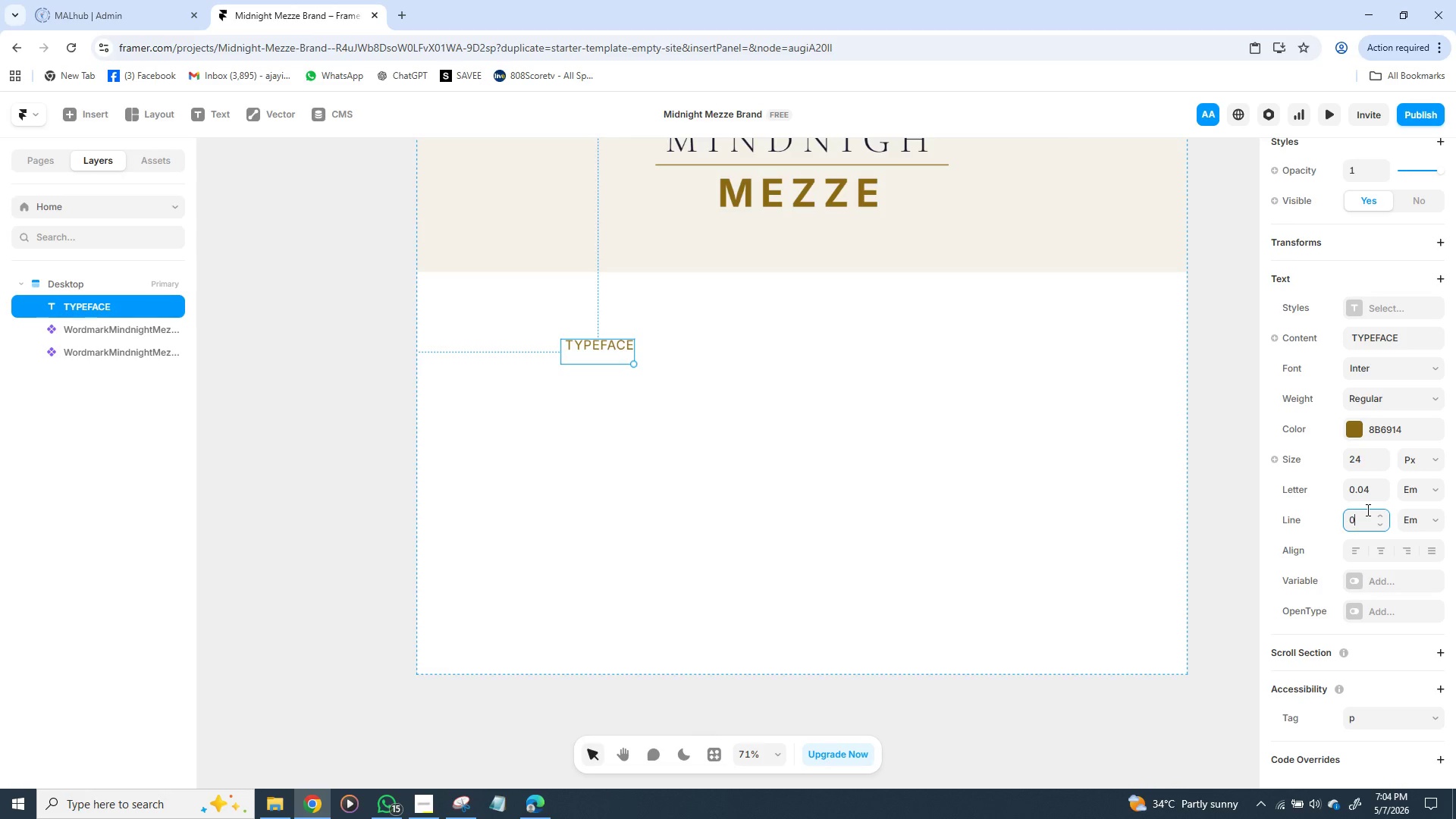 
type(.56)
 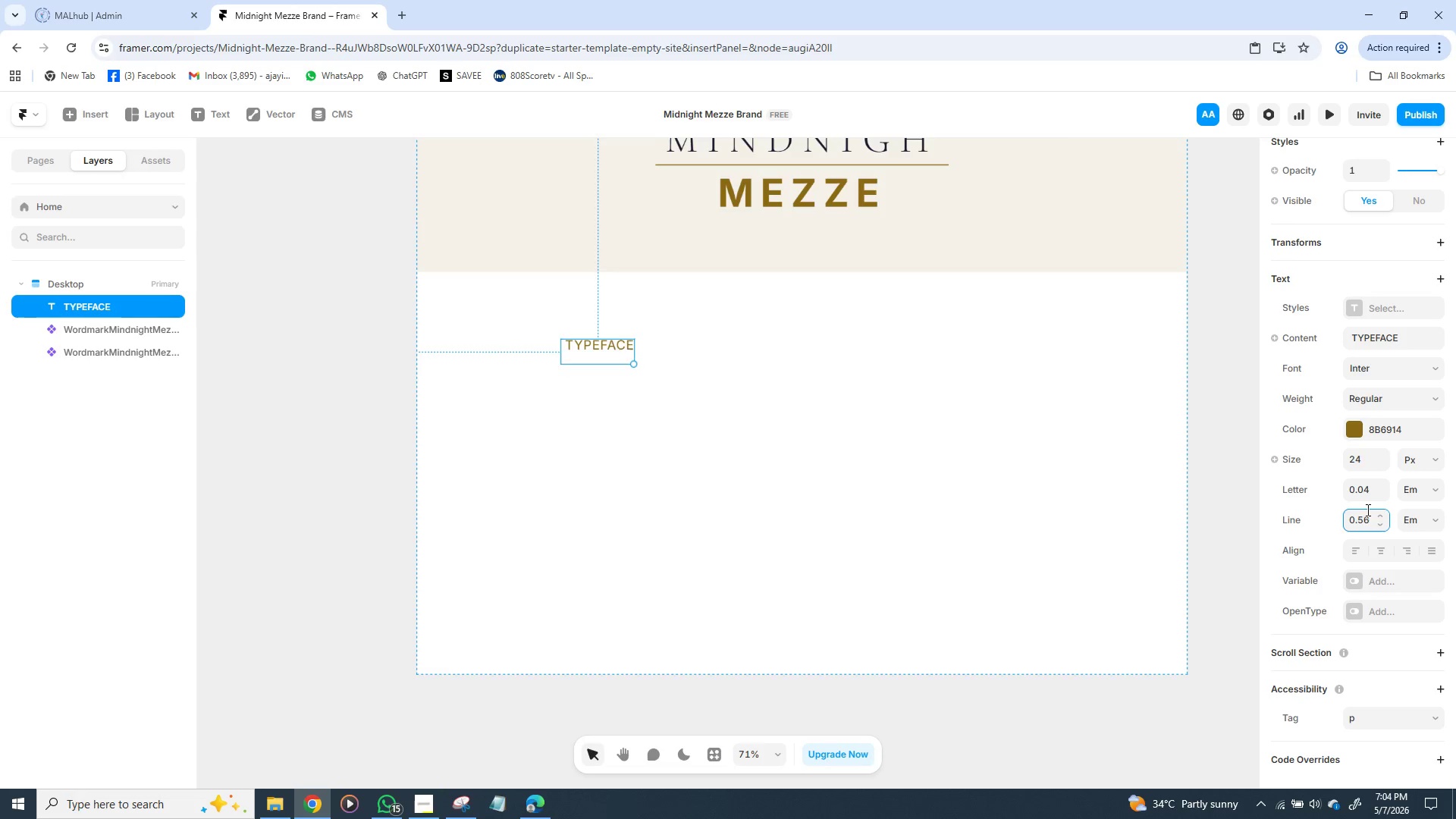 
key(Enter)
 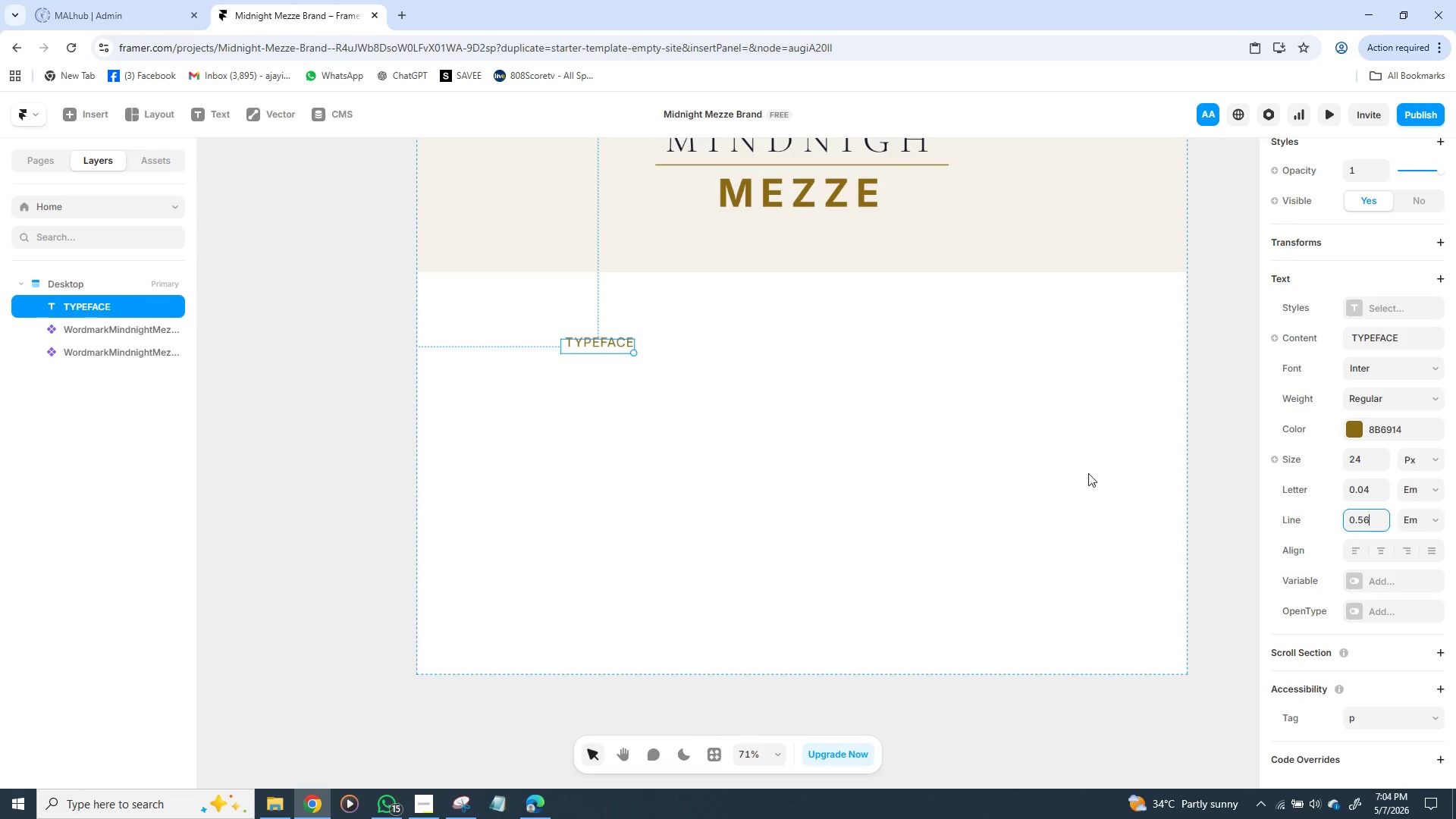 
key(Backspace)
 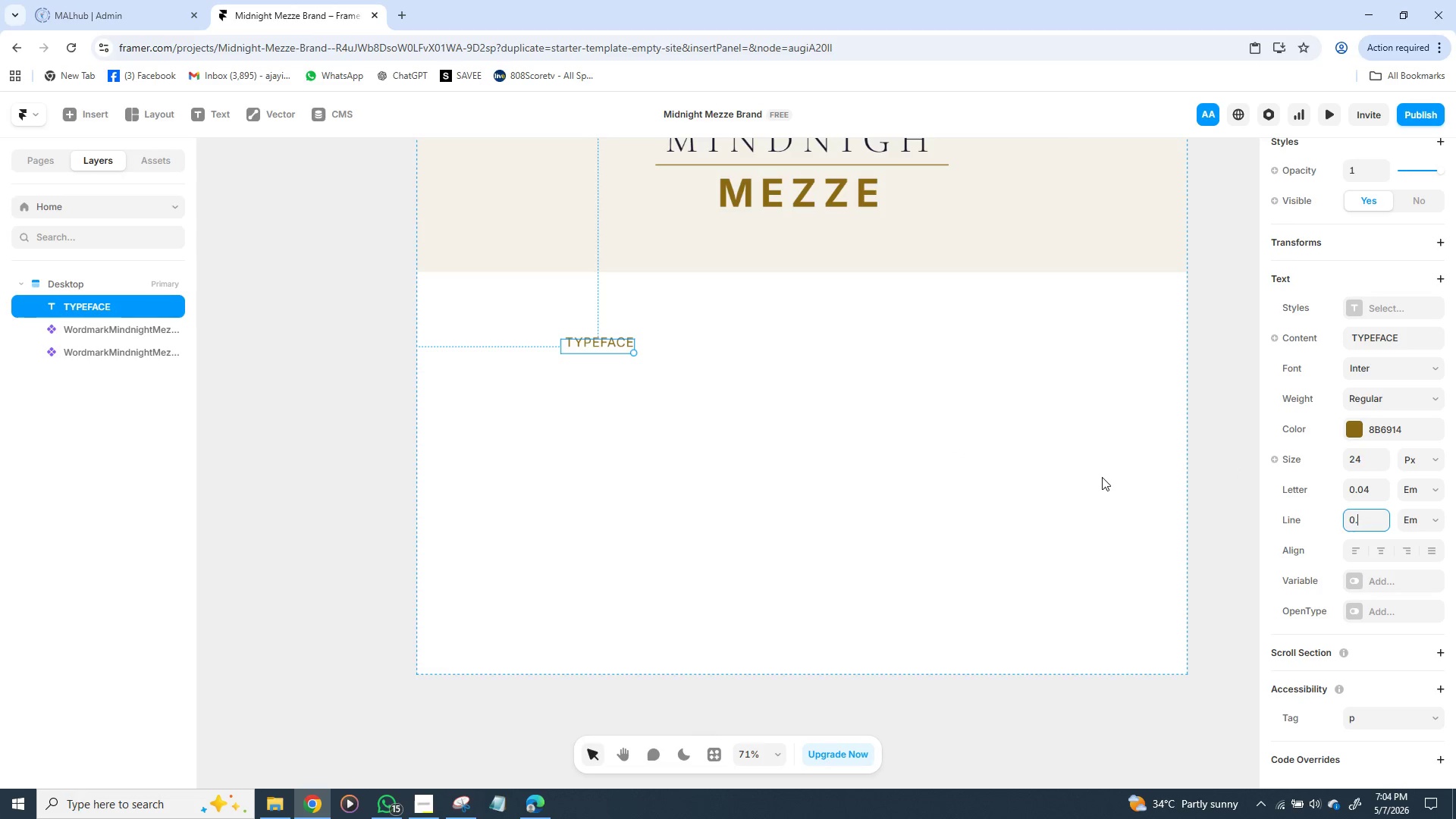 
key(Backspace)
 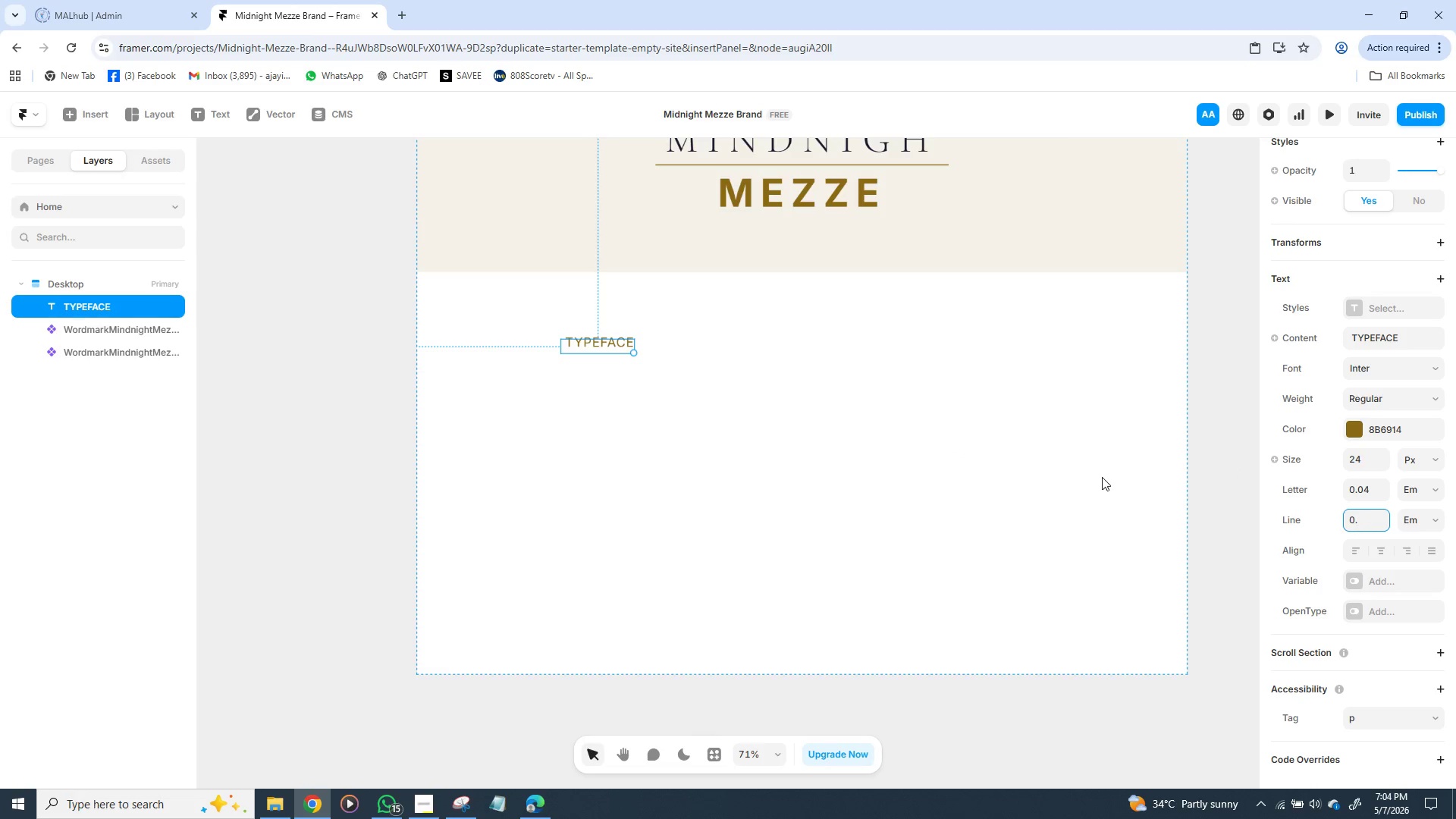 
key(1)
 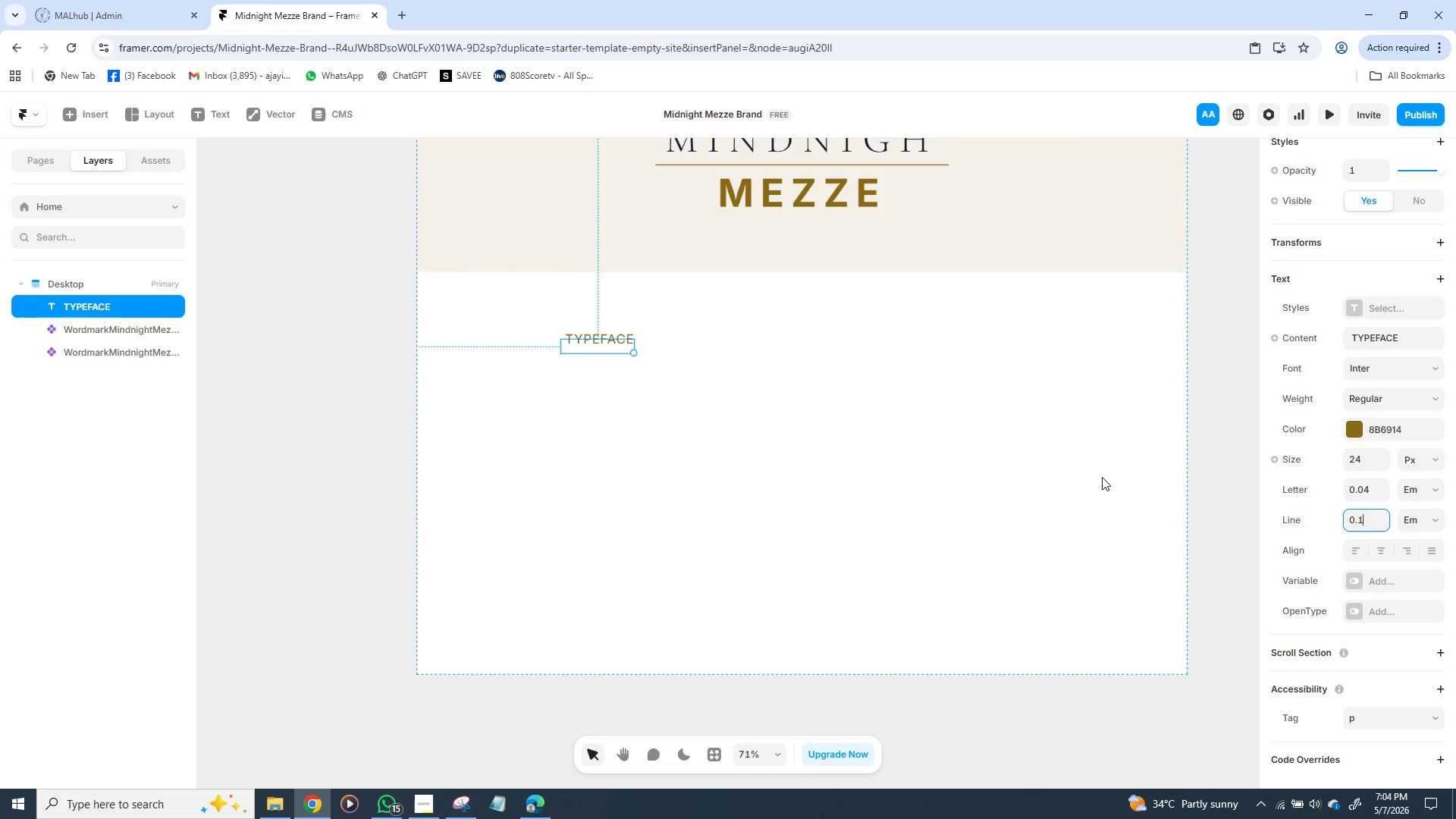 
key(Enter)
 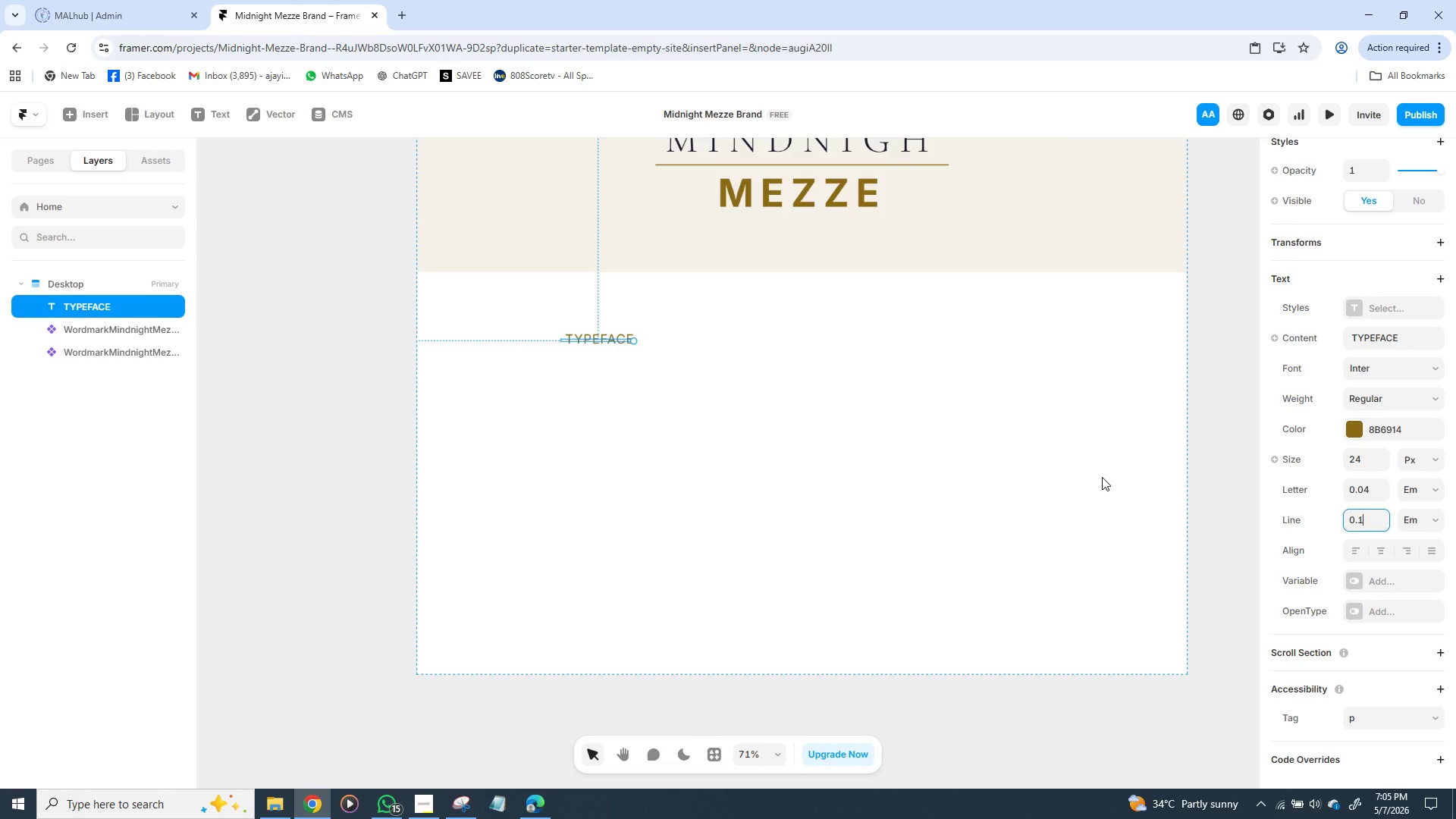 
key(Backspace)
 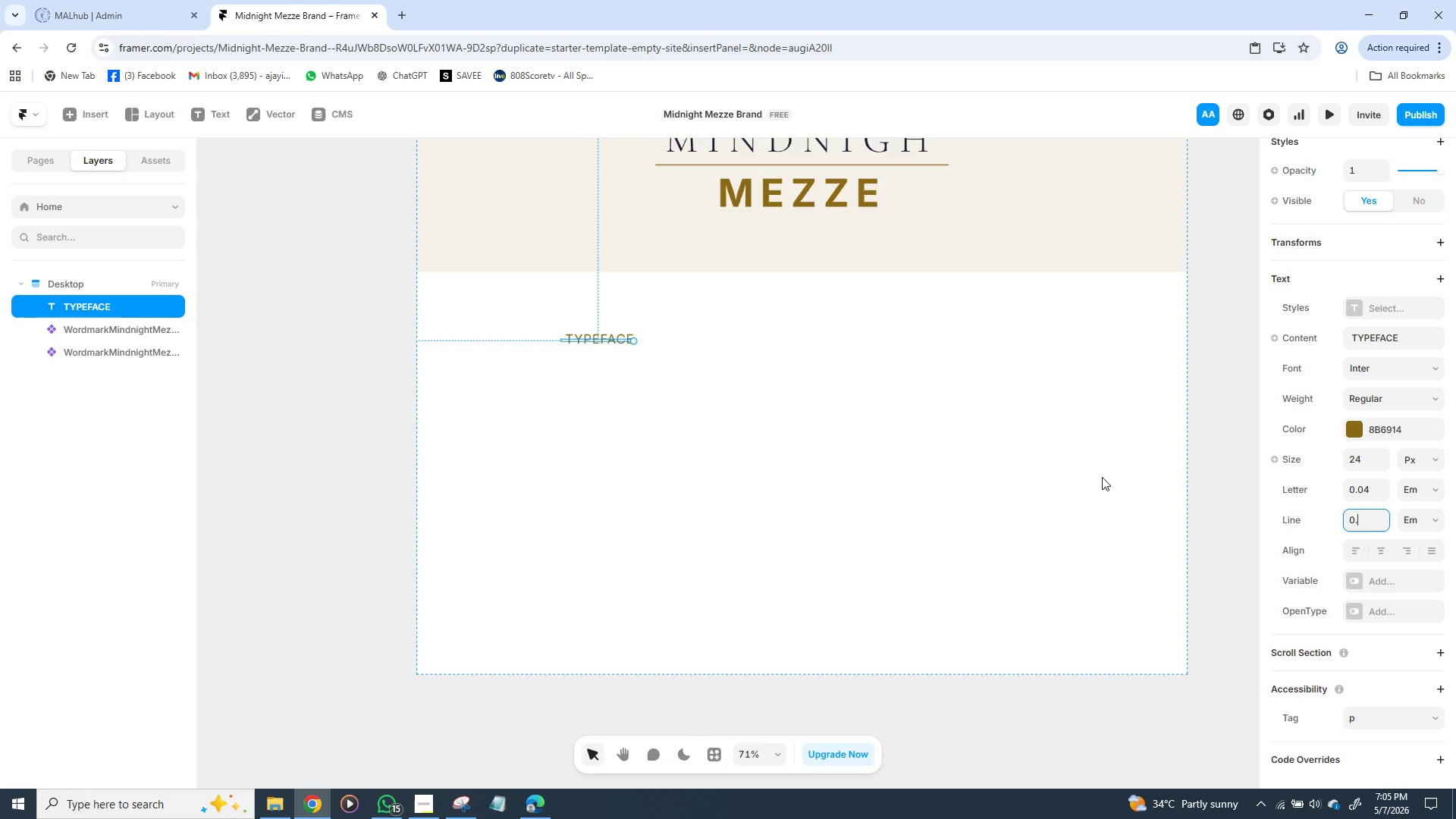 
key(5)
 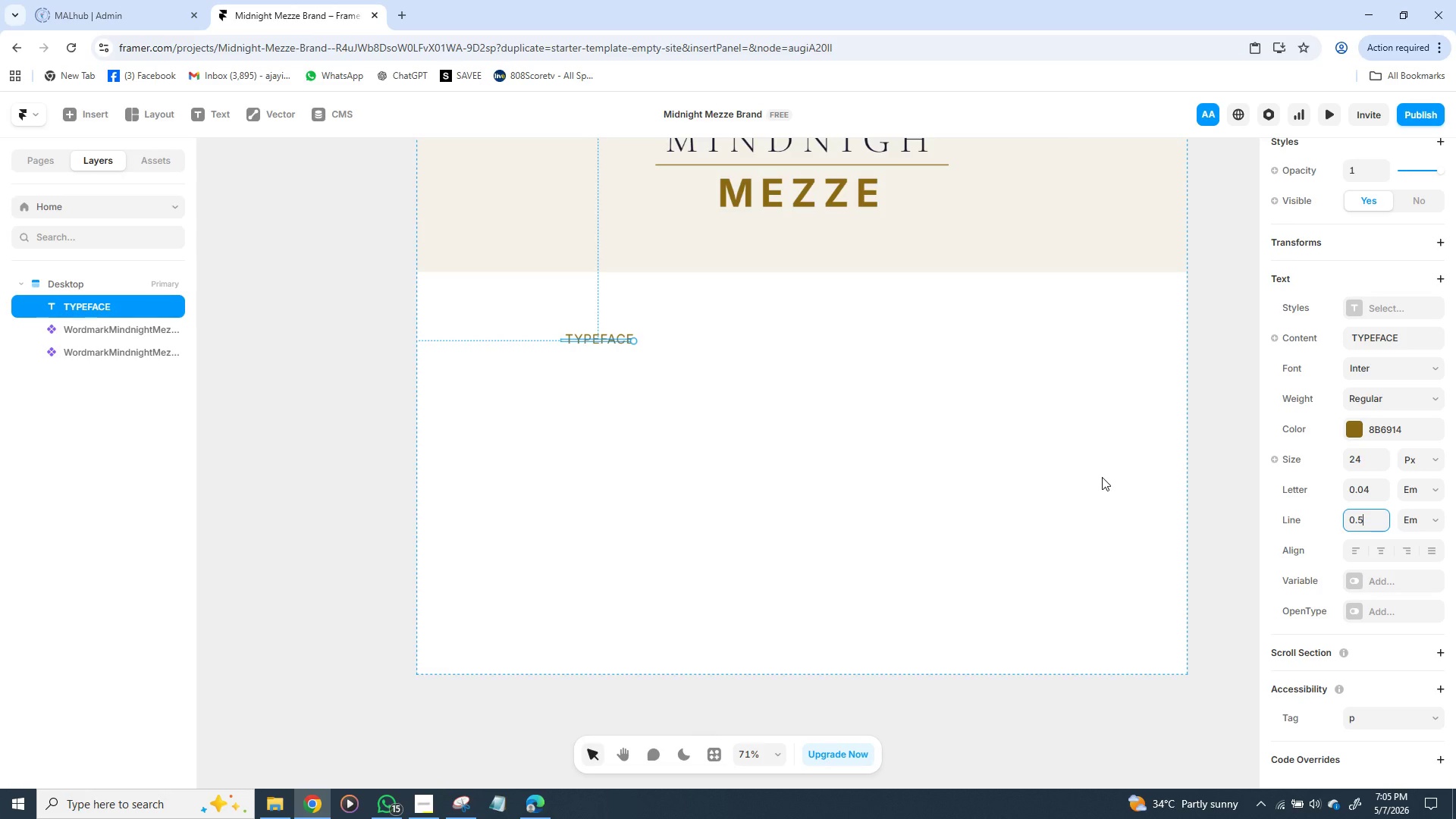 
key(Enter)
 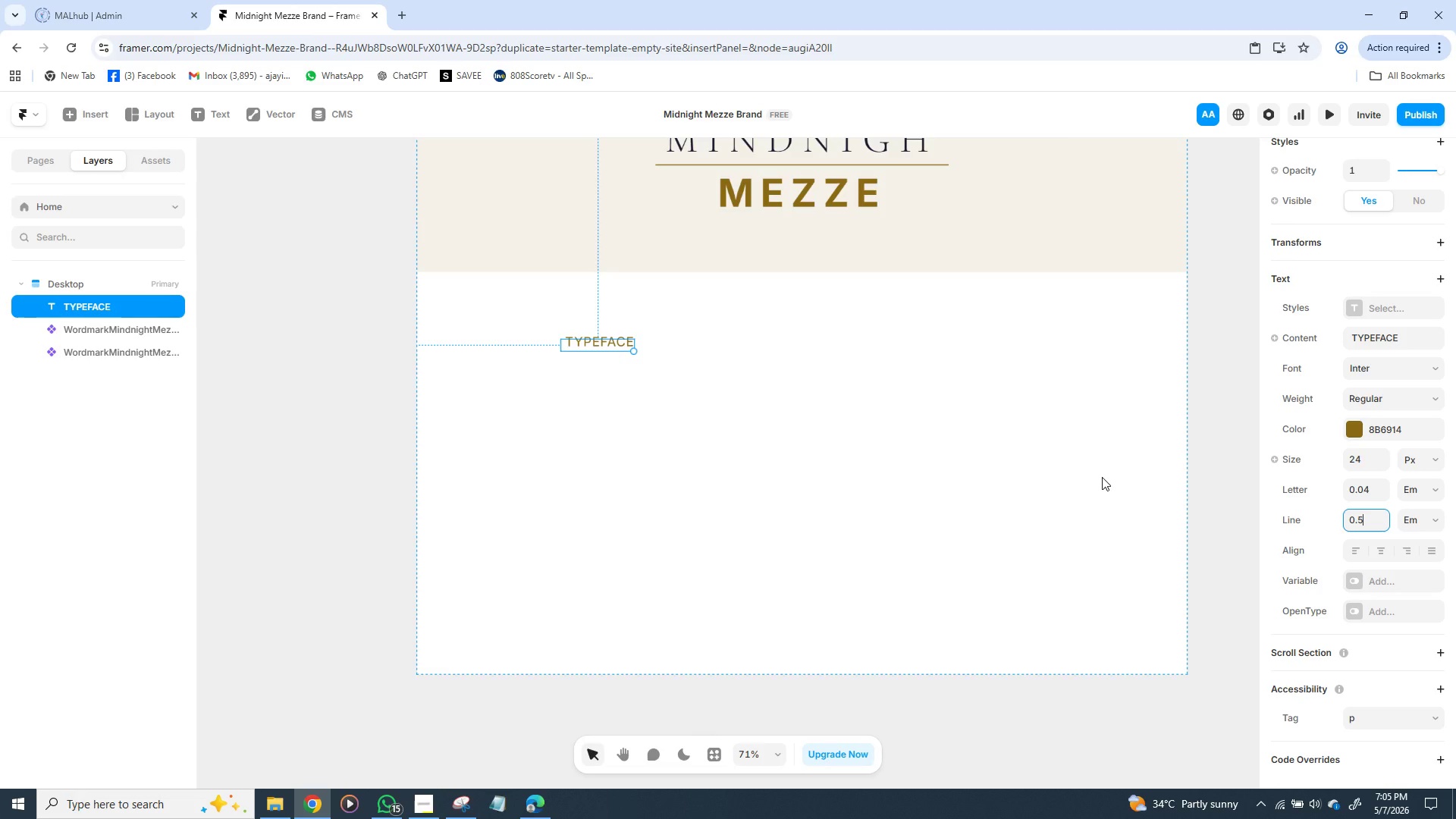 
wait(7.08)
 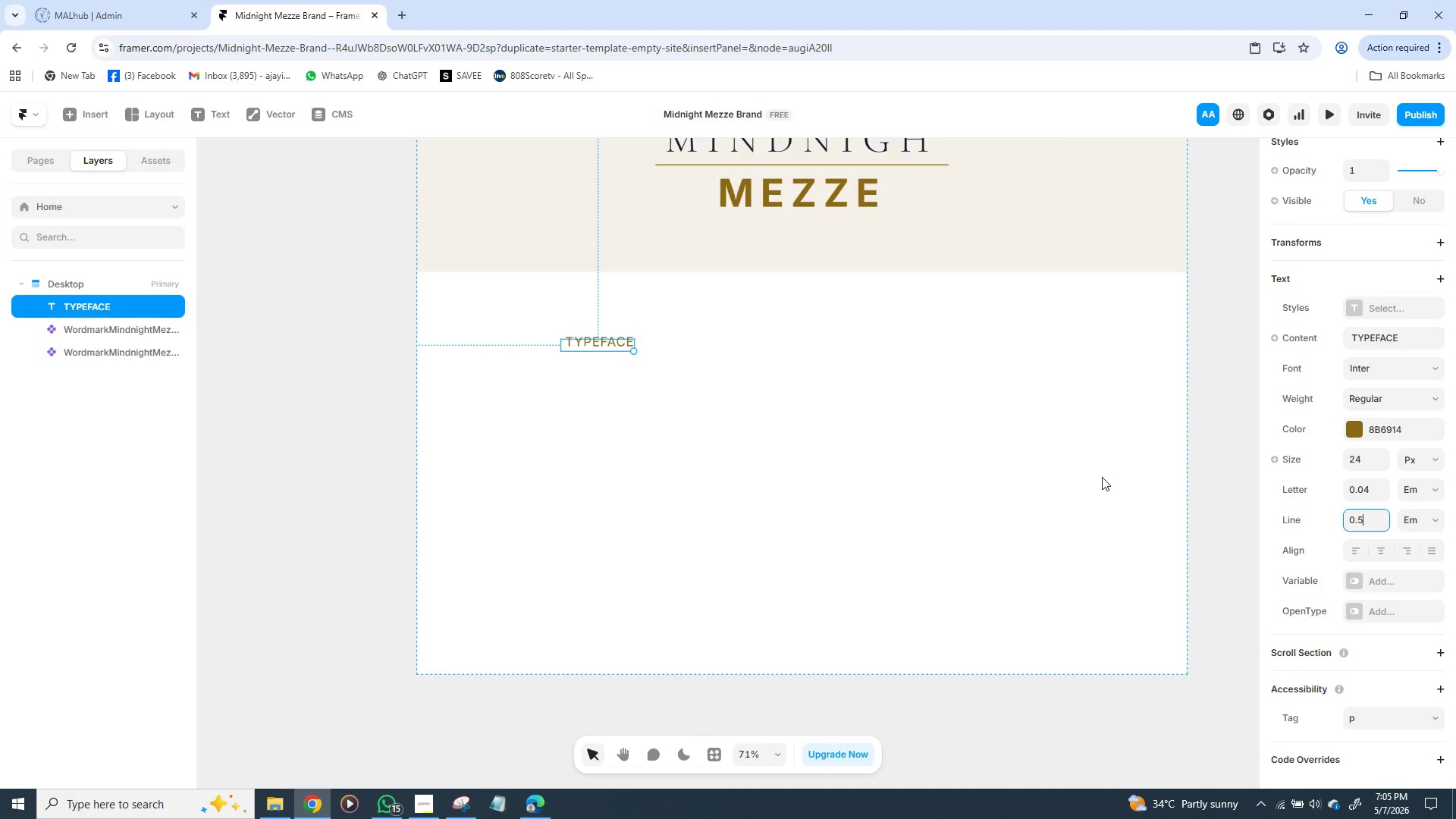 
key(Backspace)
 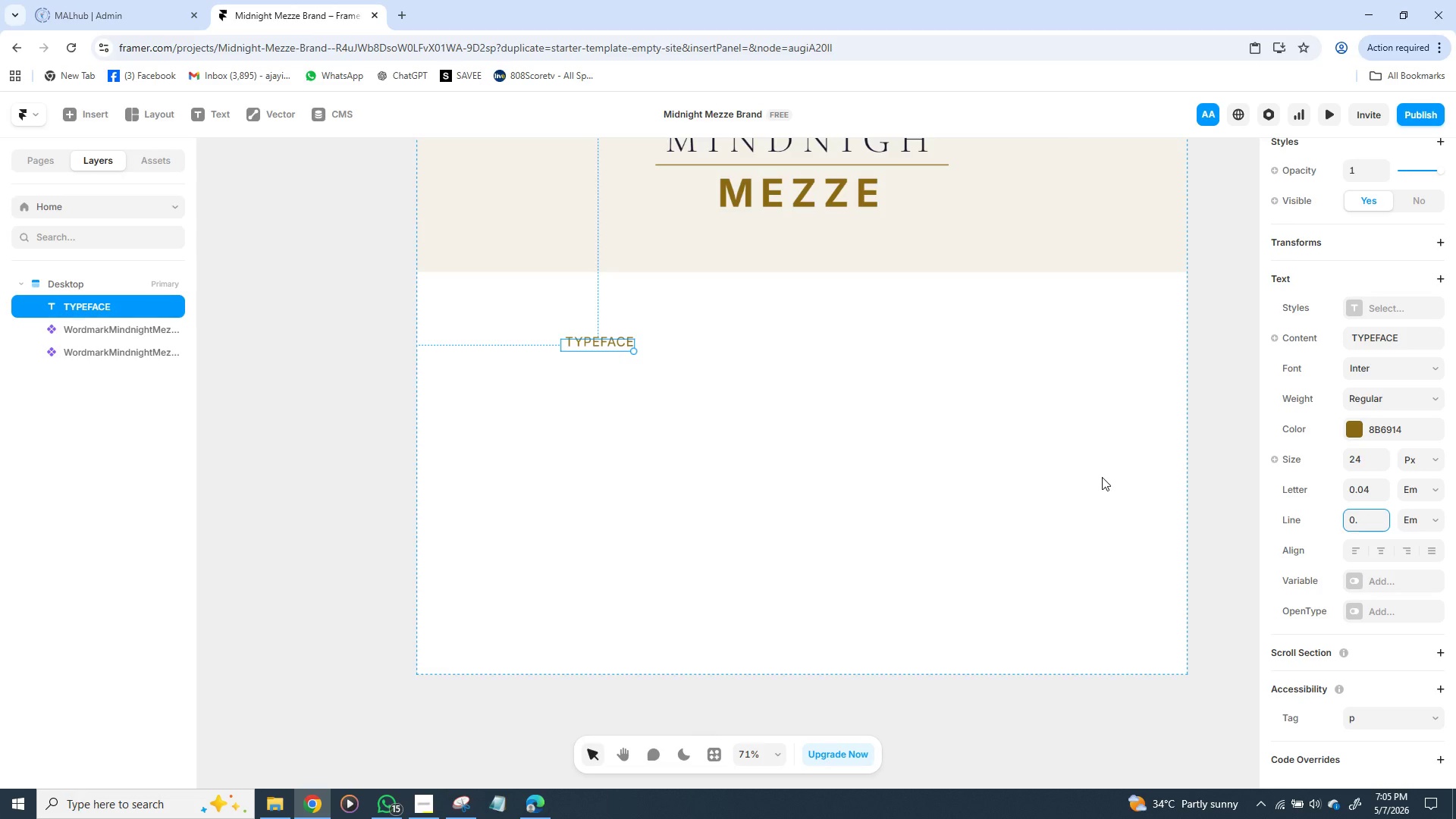 
key(8)
 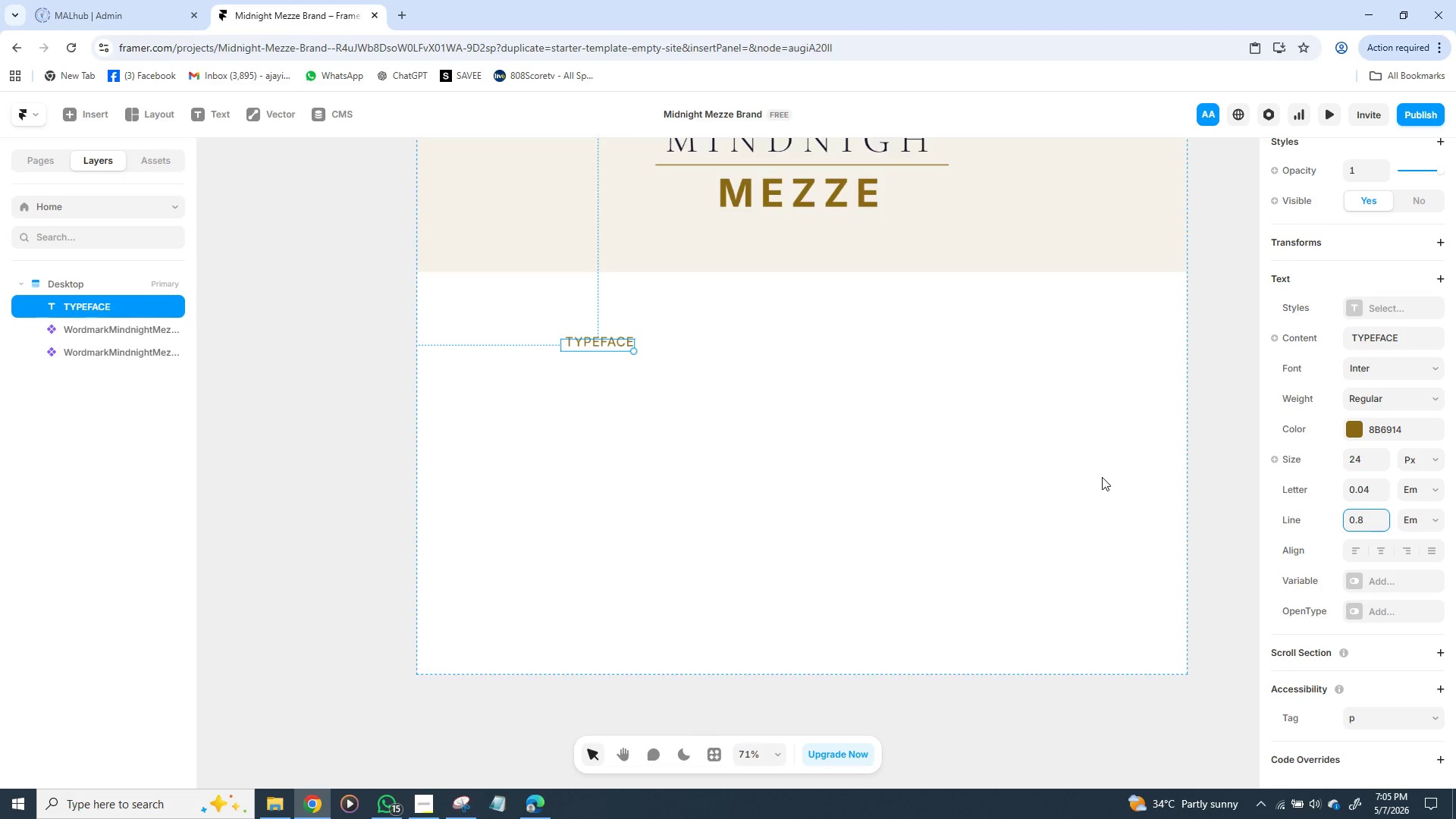 
key(Enter)
 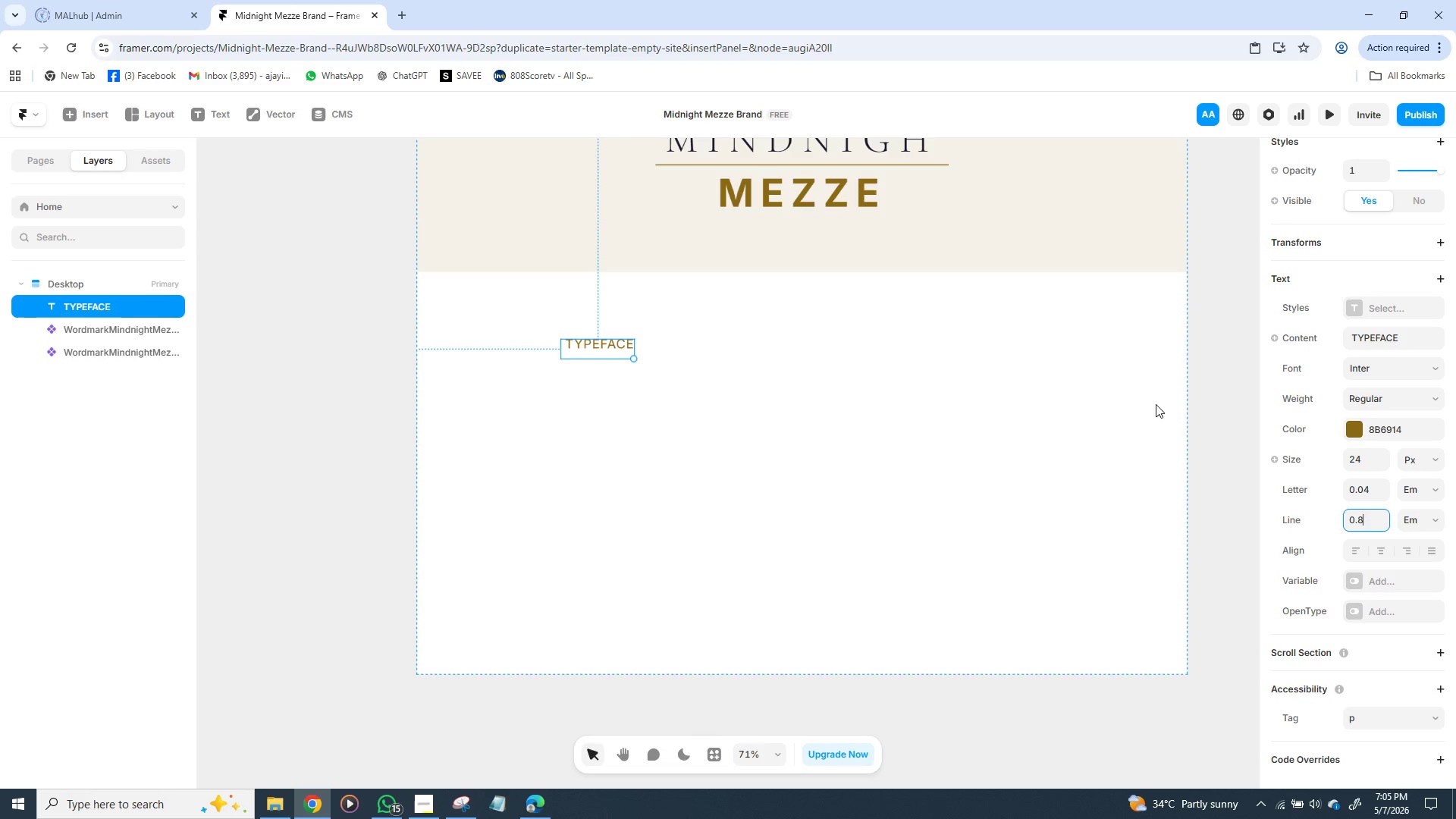 
left_click([1373, 493])
 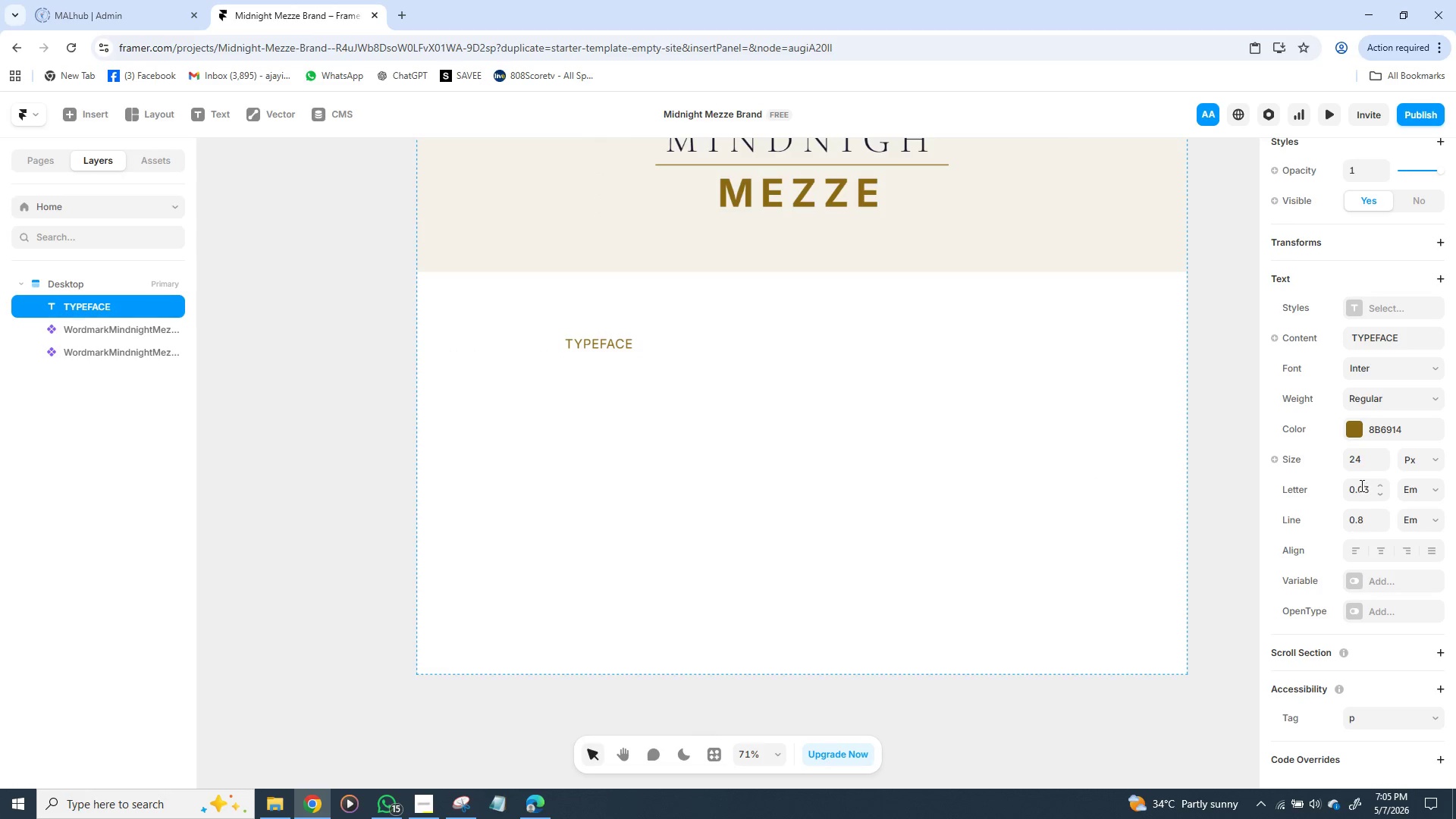 
left_click([1360, 485])
 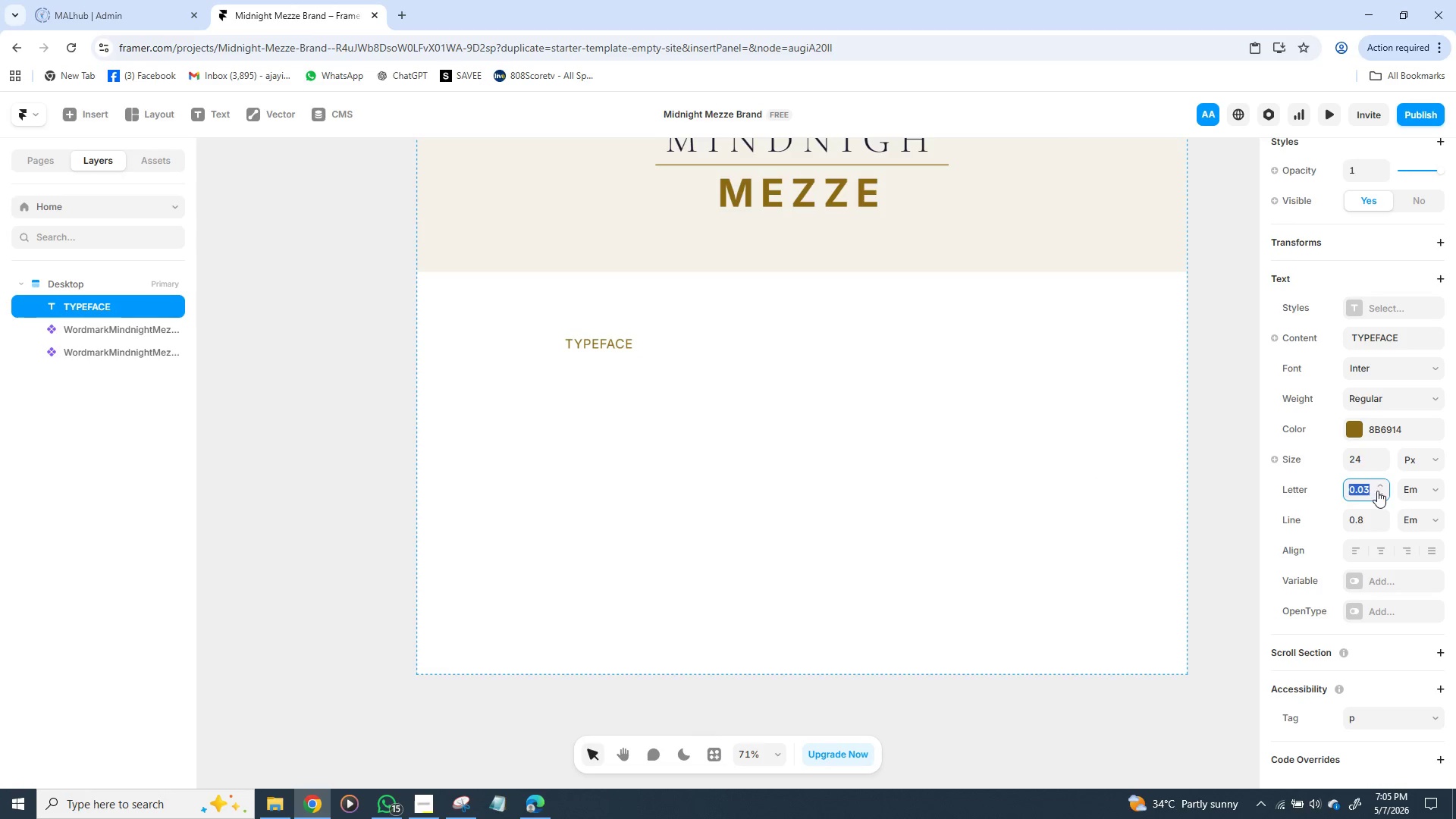 
left_click_drag(start_coordinate=[1377, 477], to_coordinate=[1381, 477])
 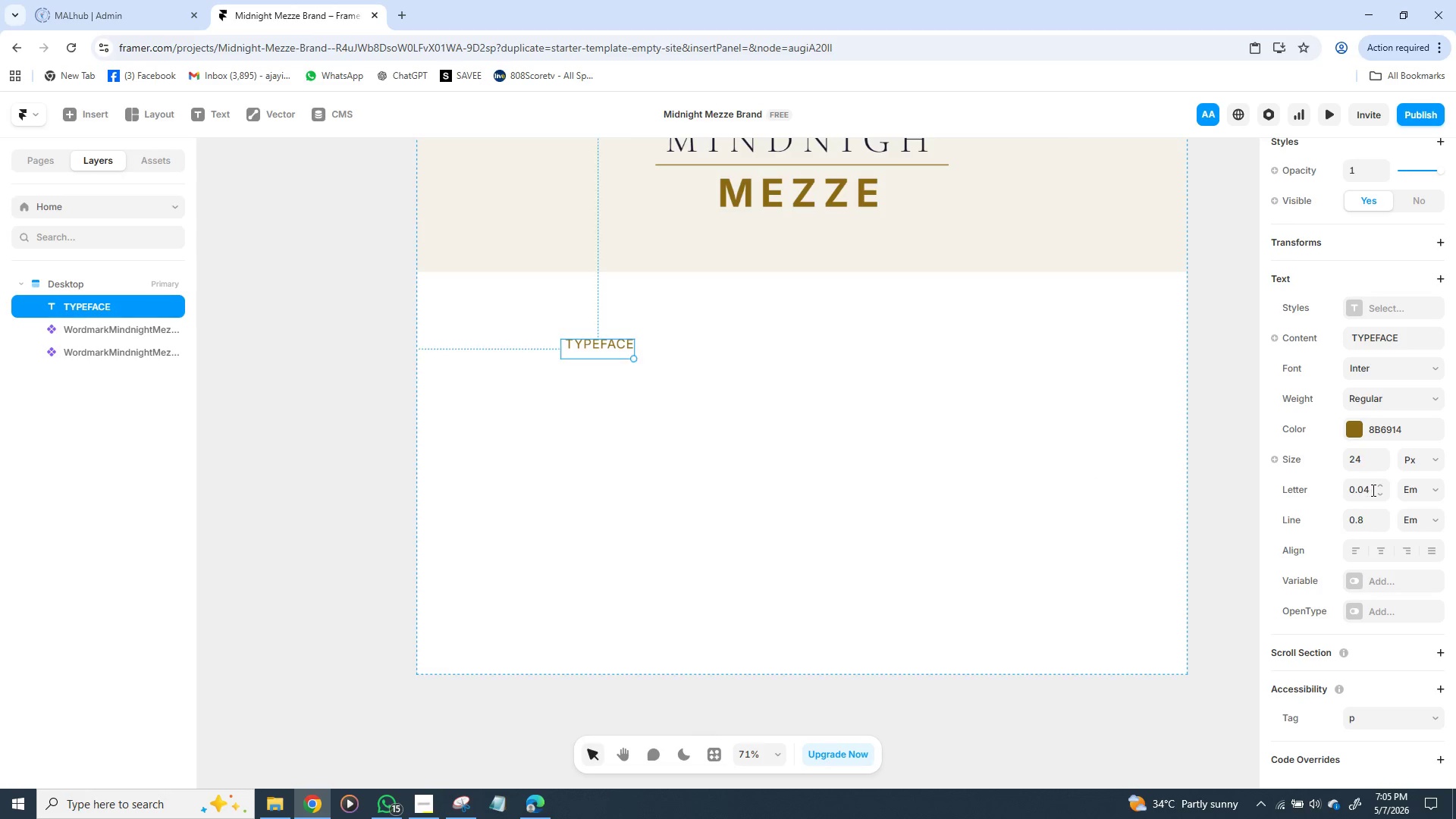 
left_click([1382, 496])
 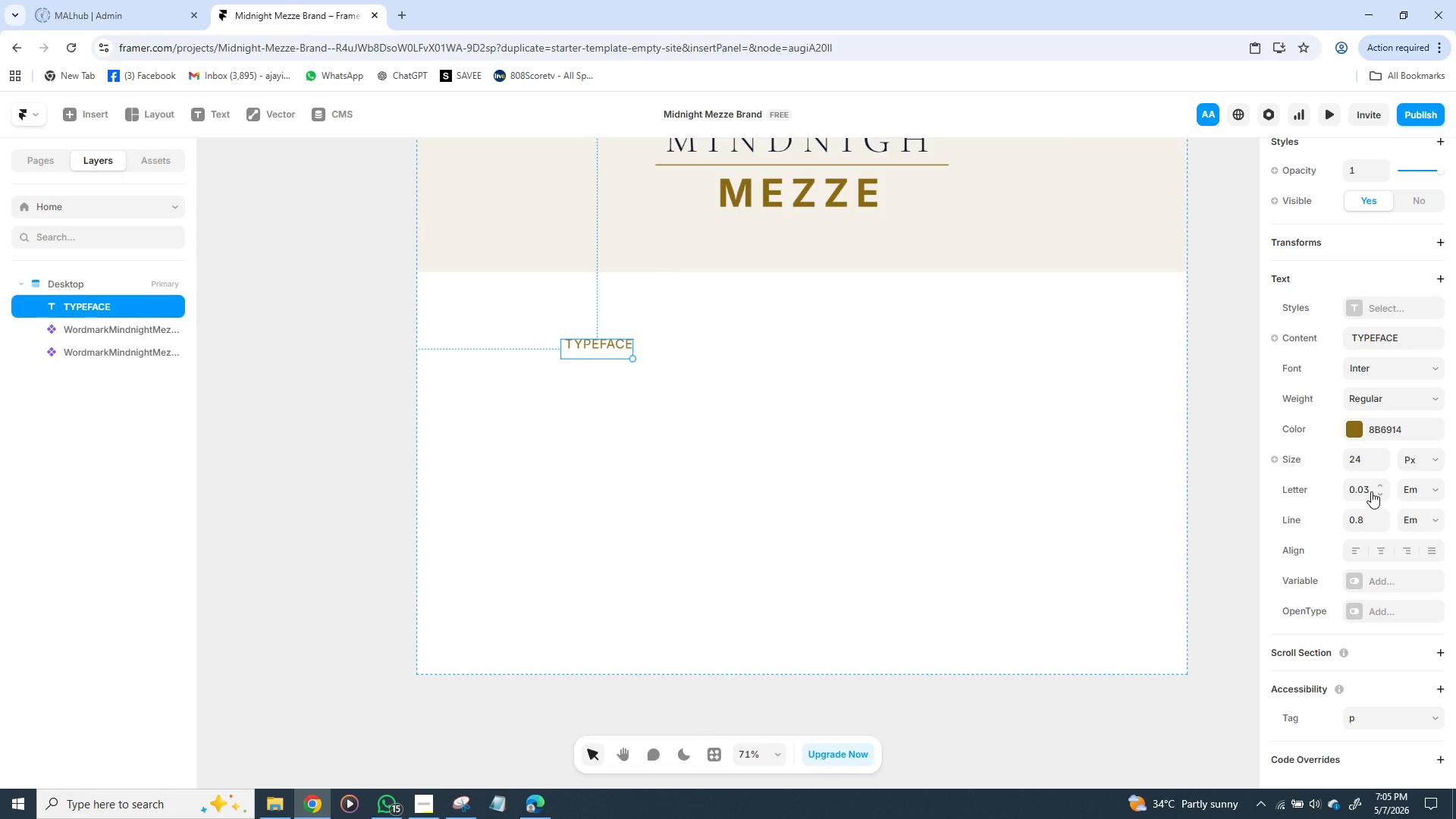 
wait(9.69)
 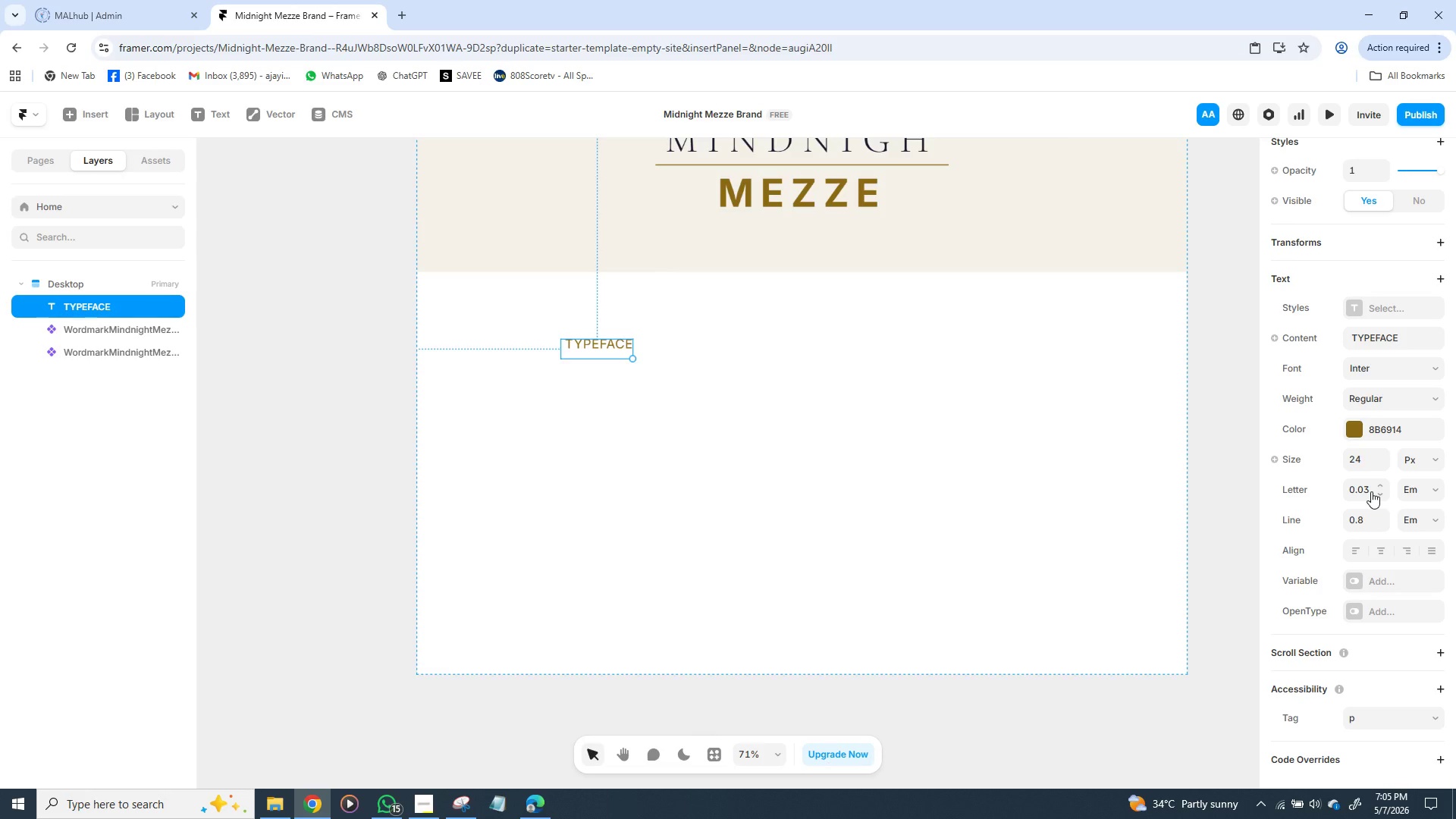 
double_click([1380, 481])
 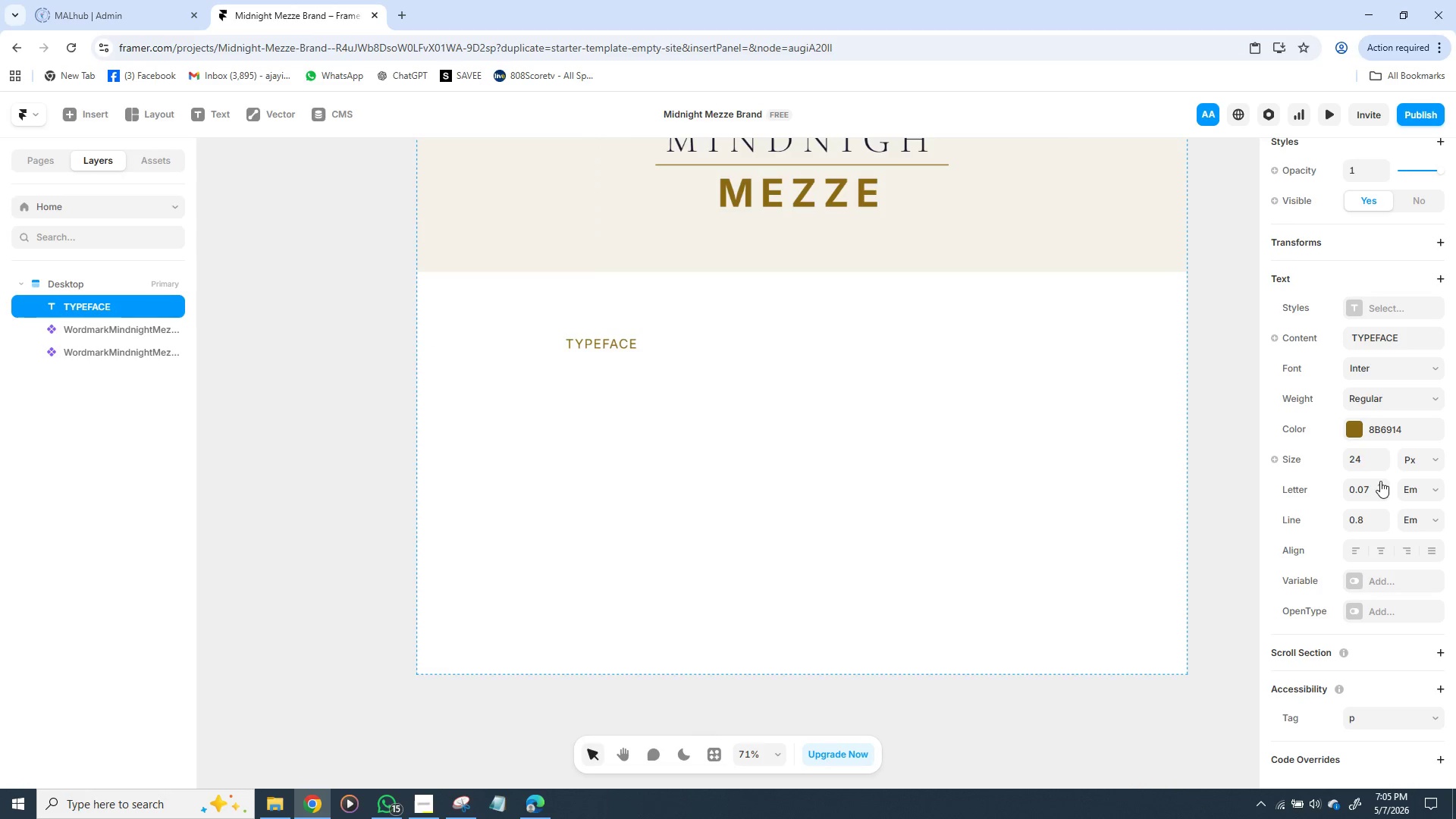 
triple_click([1380, 481])
 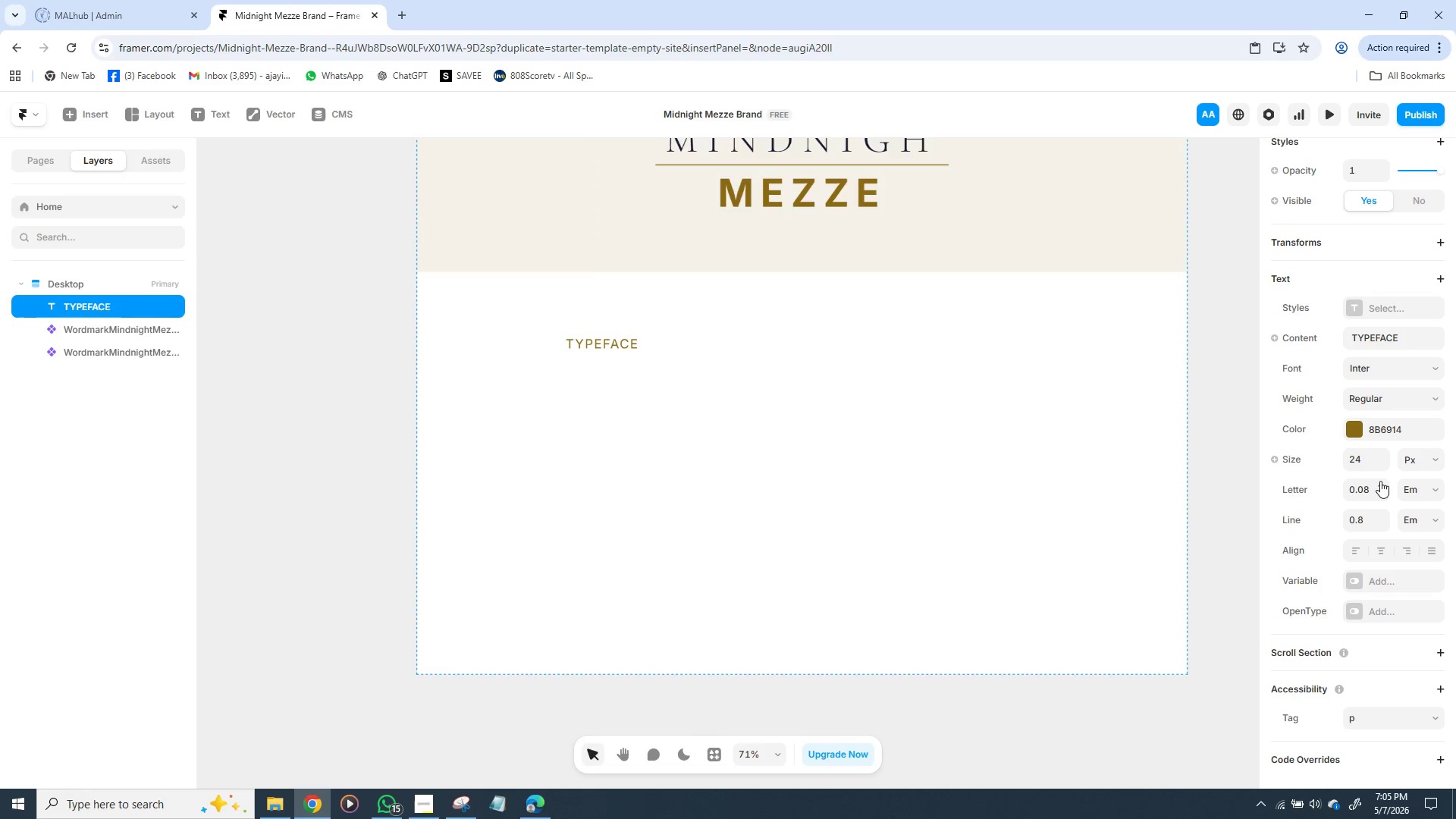 
triple_click([1380, 481])
 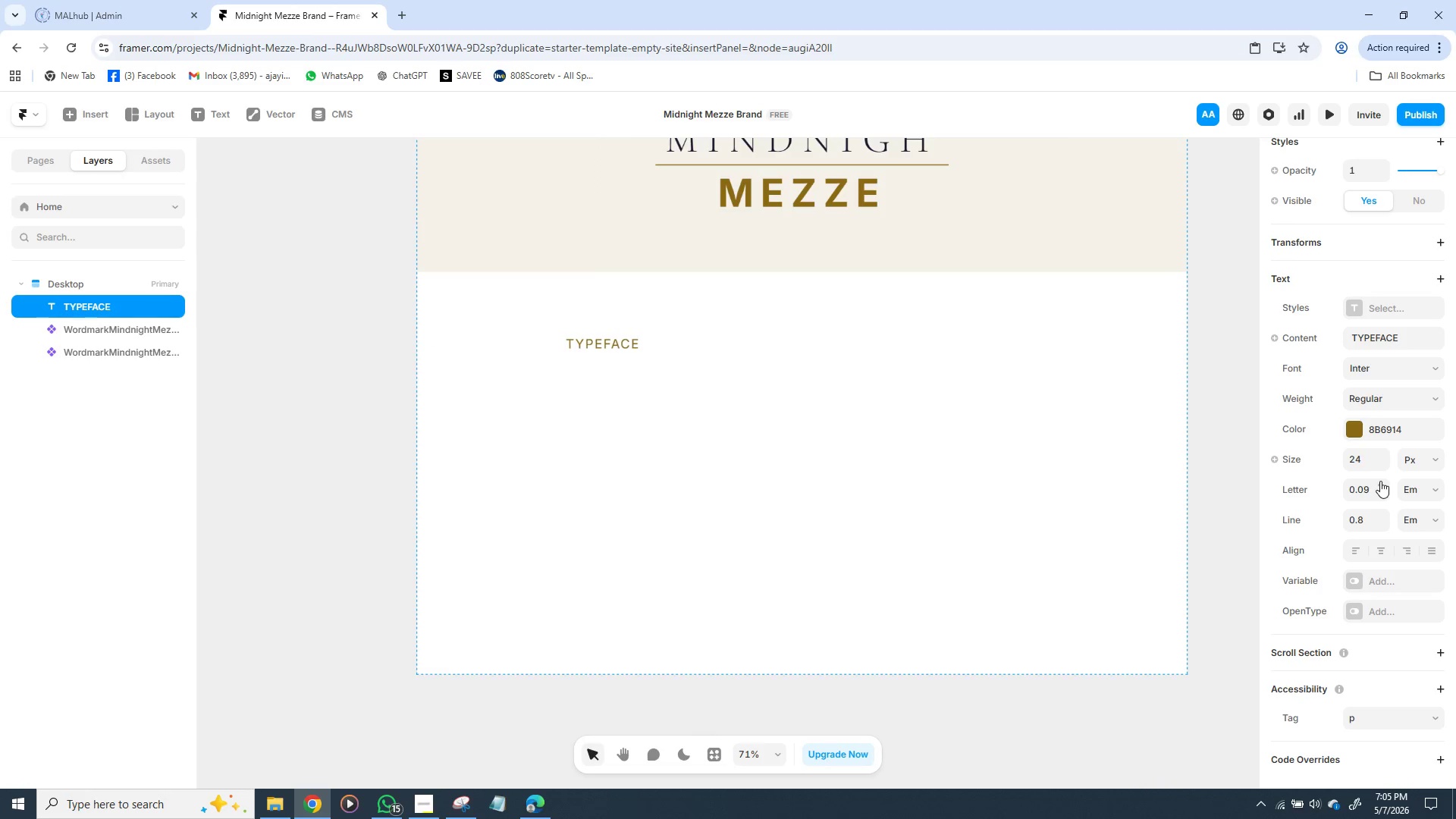 
triple_click([1380, 481])
 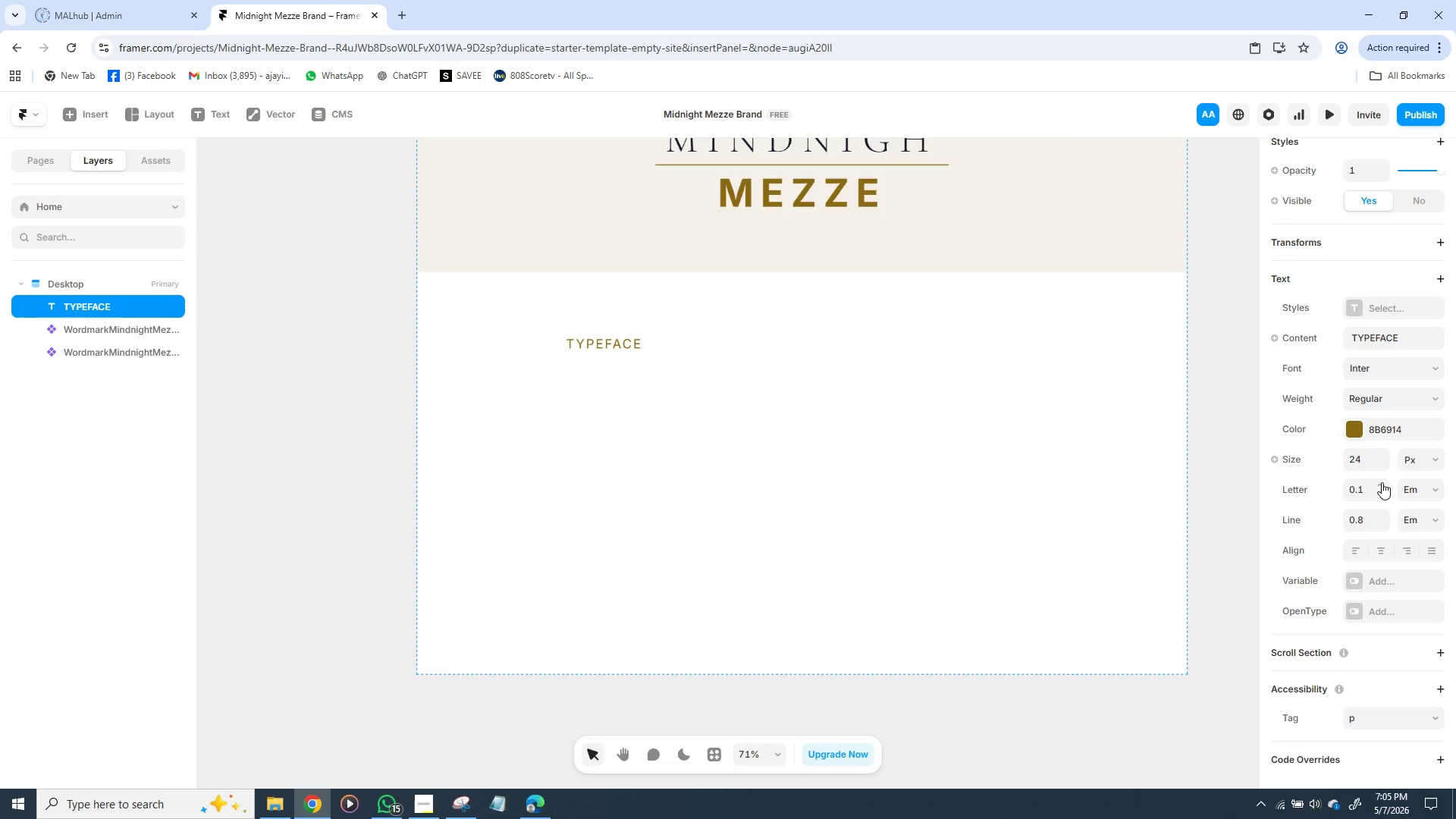 
triple_click([1382, 482])
 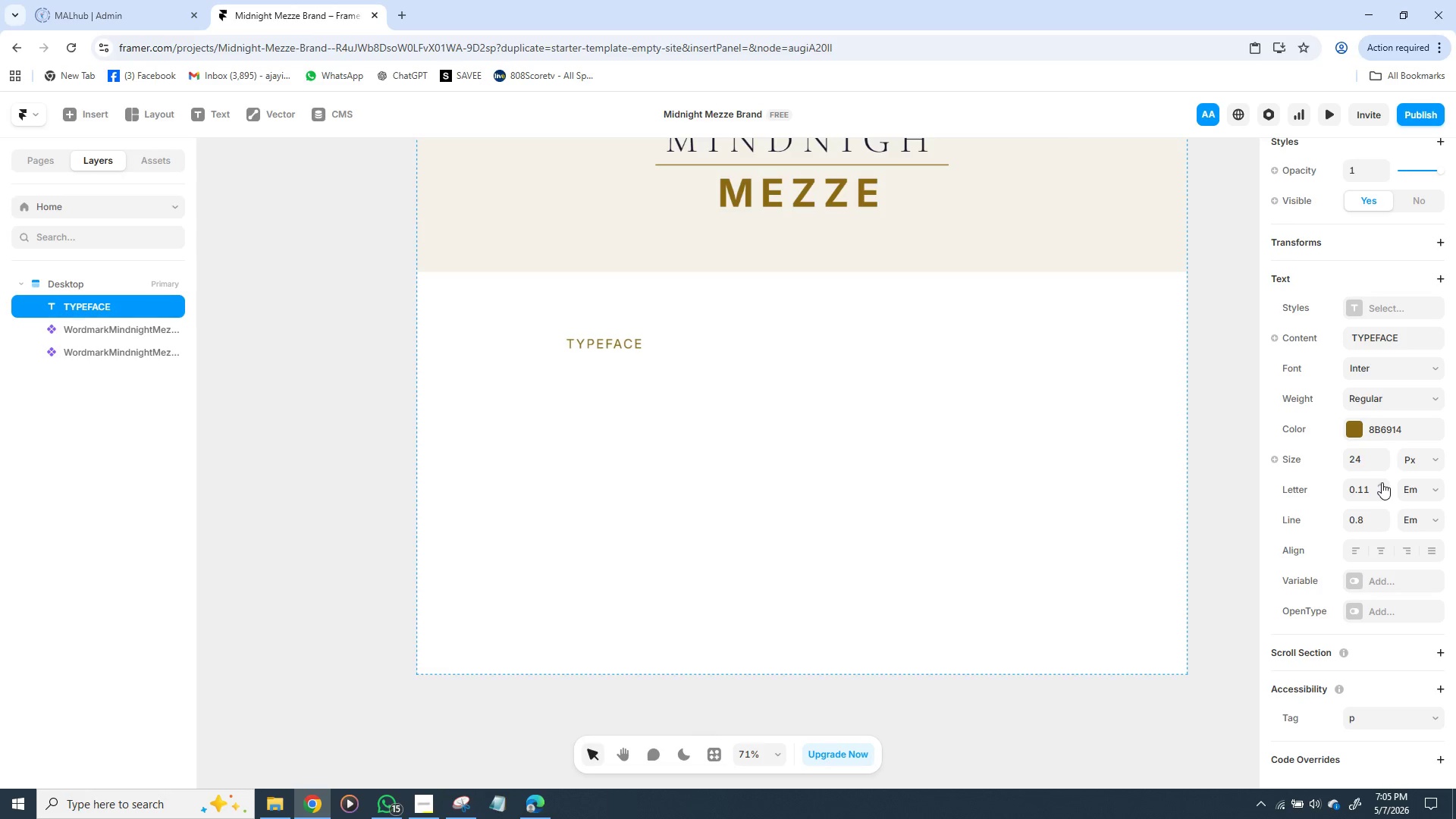 
triple_click([1382, 482])
 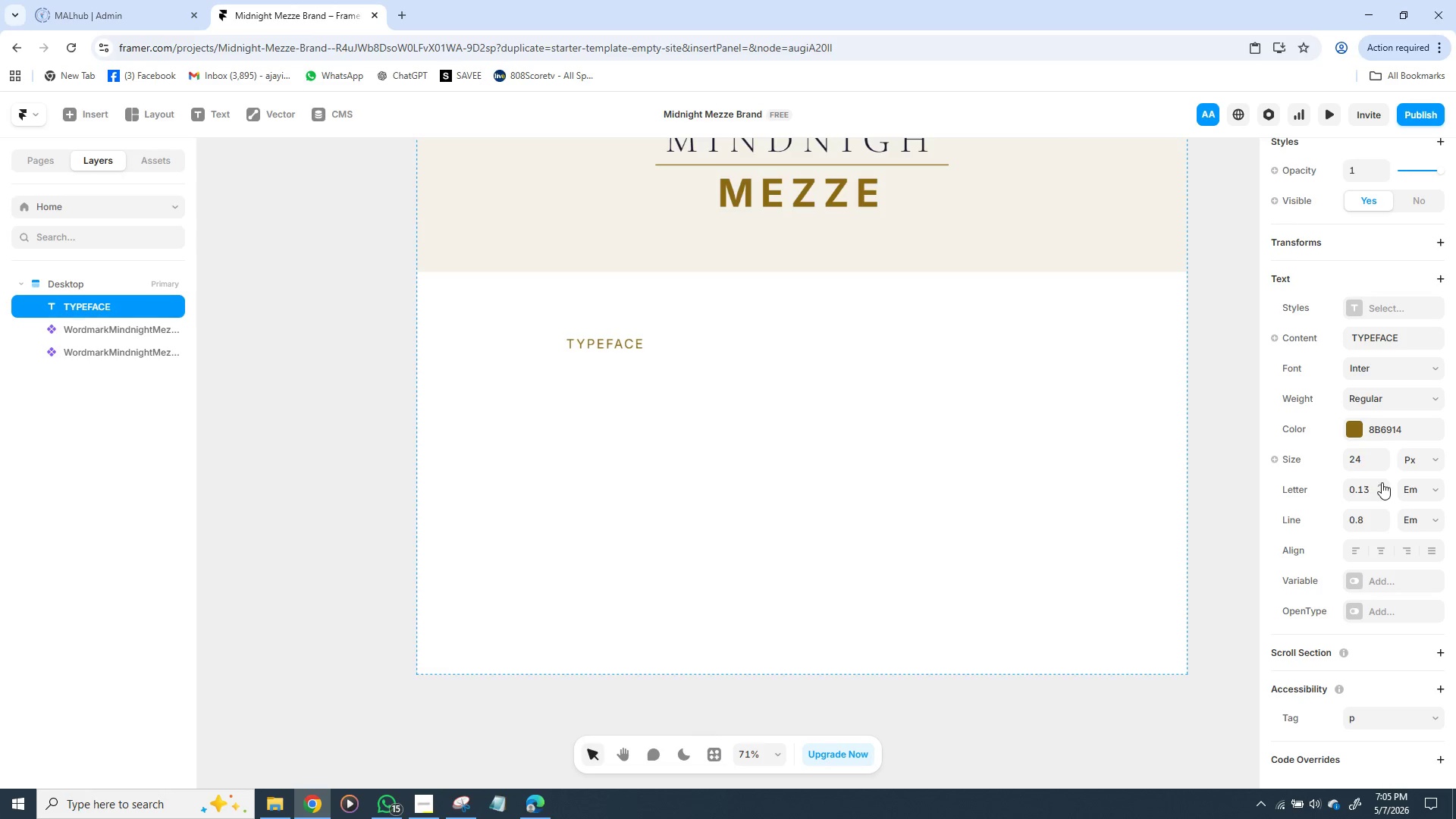 
triple_click([1382, 482])
 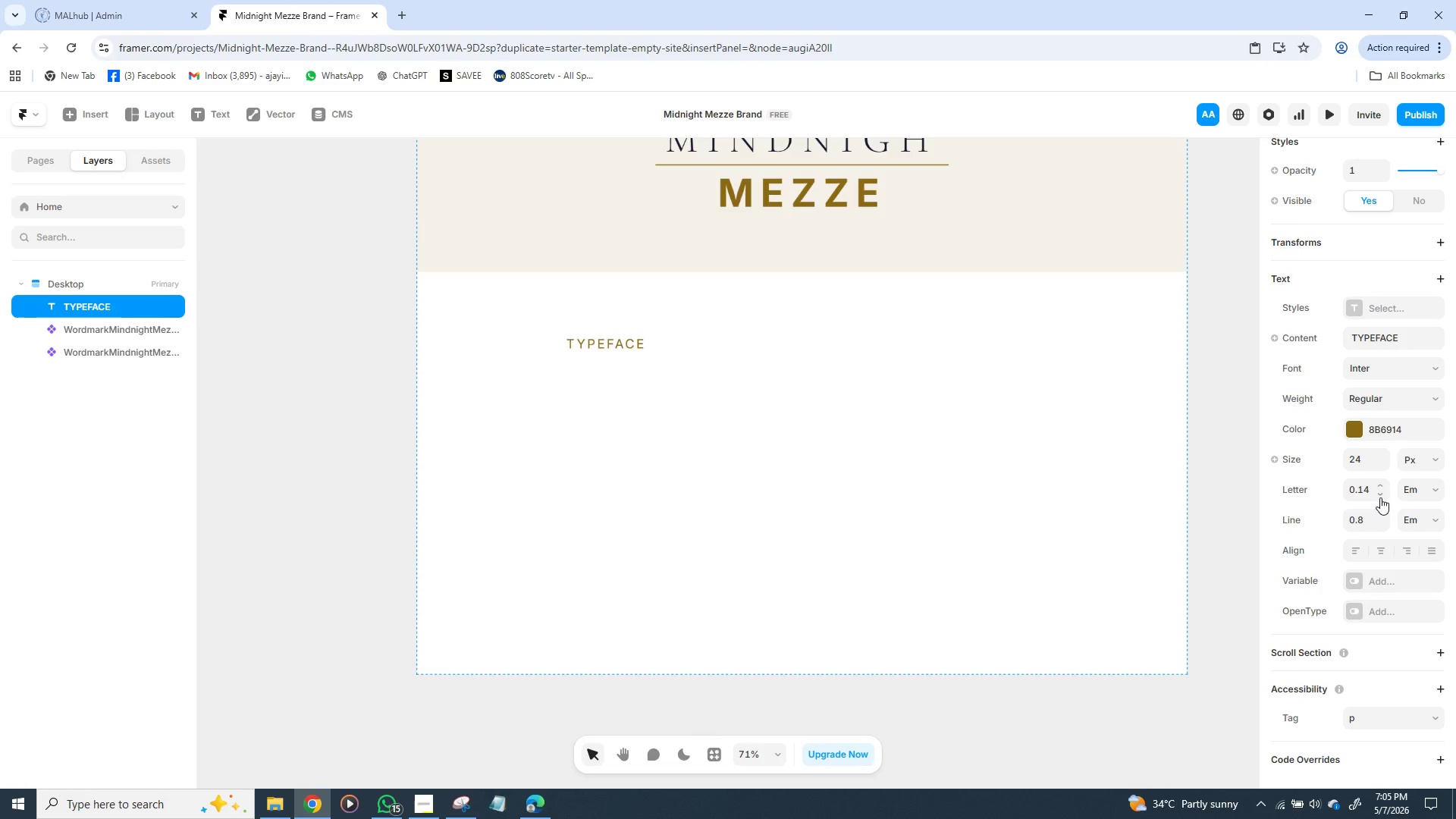 
double_click([1380, 497])
 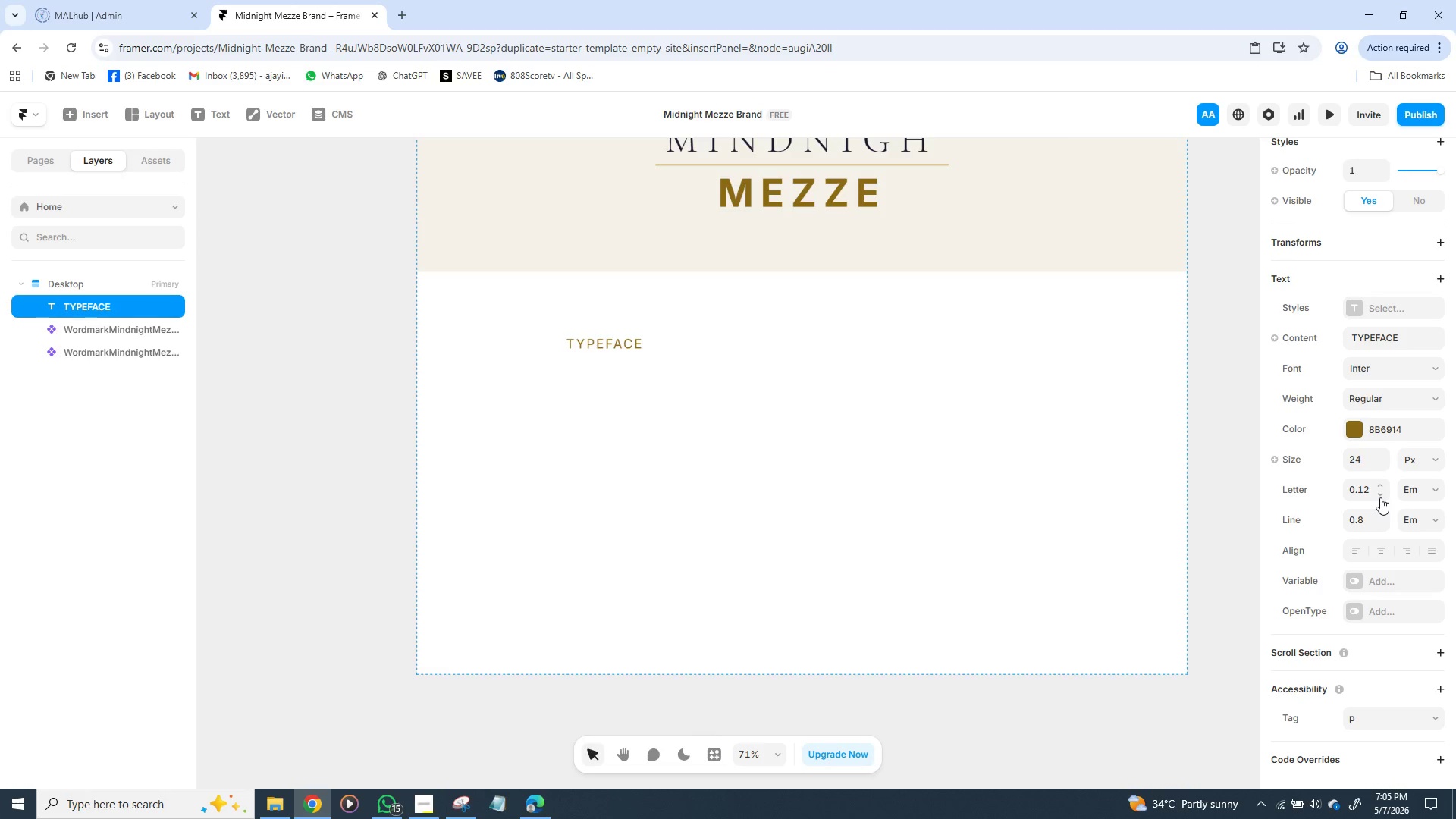 
triple_click([1380, 497])
 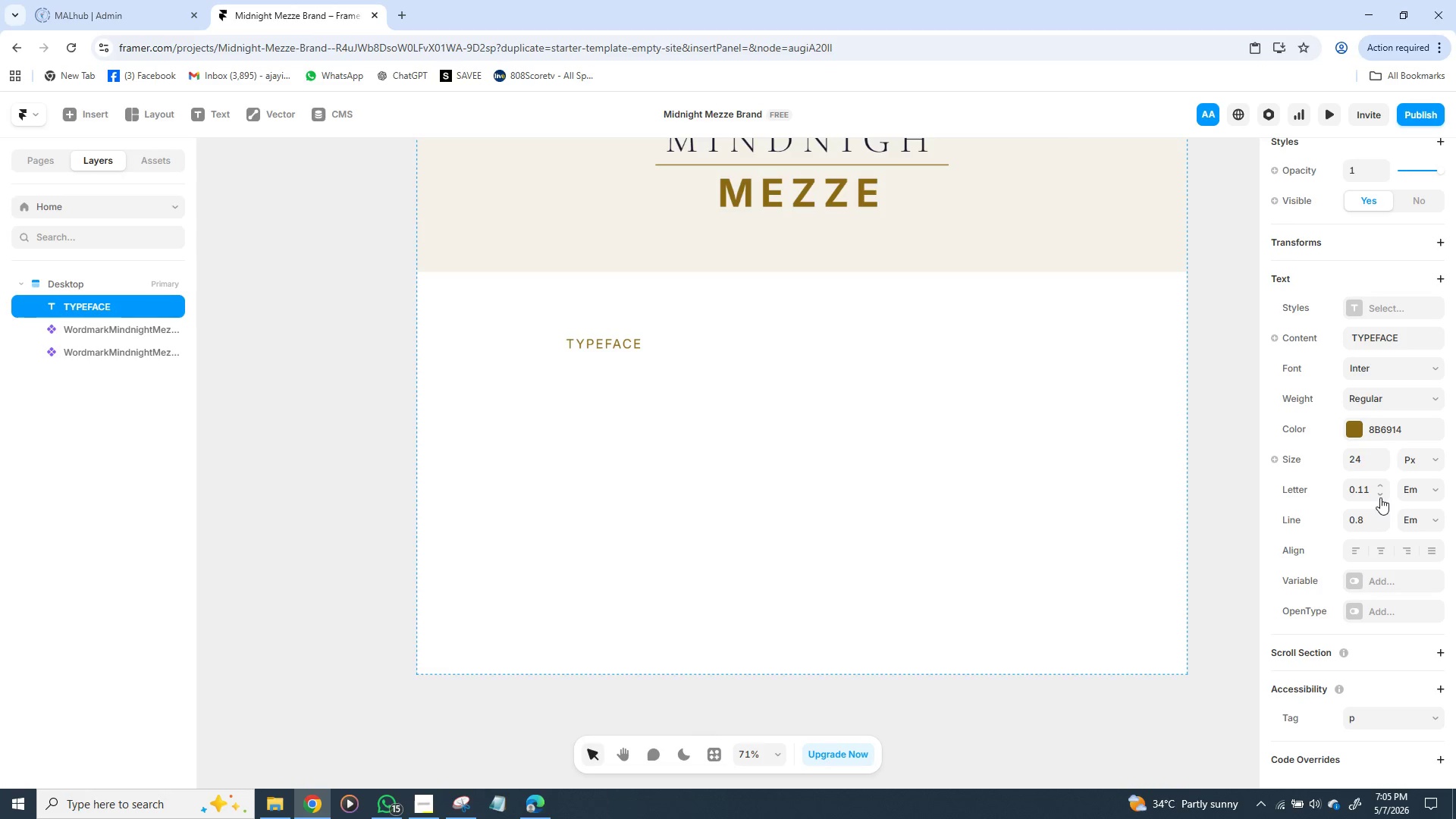 
triple_click([1380, 497])
 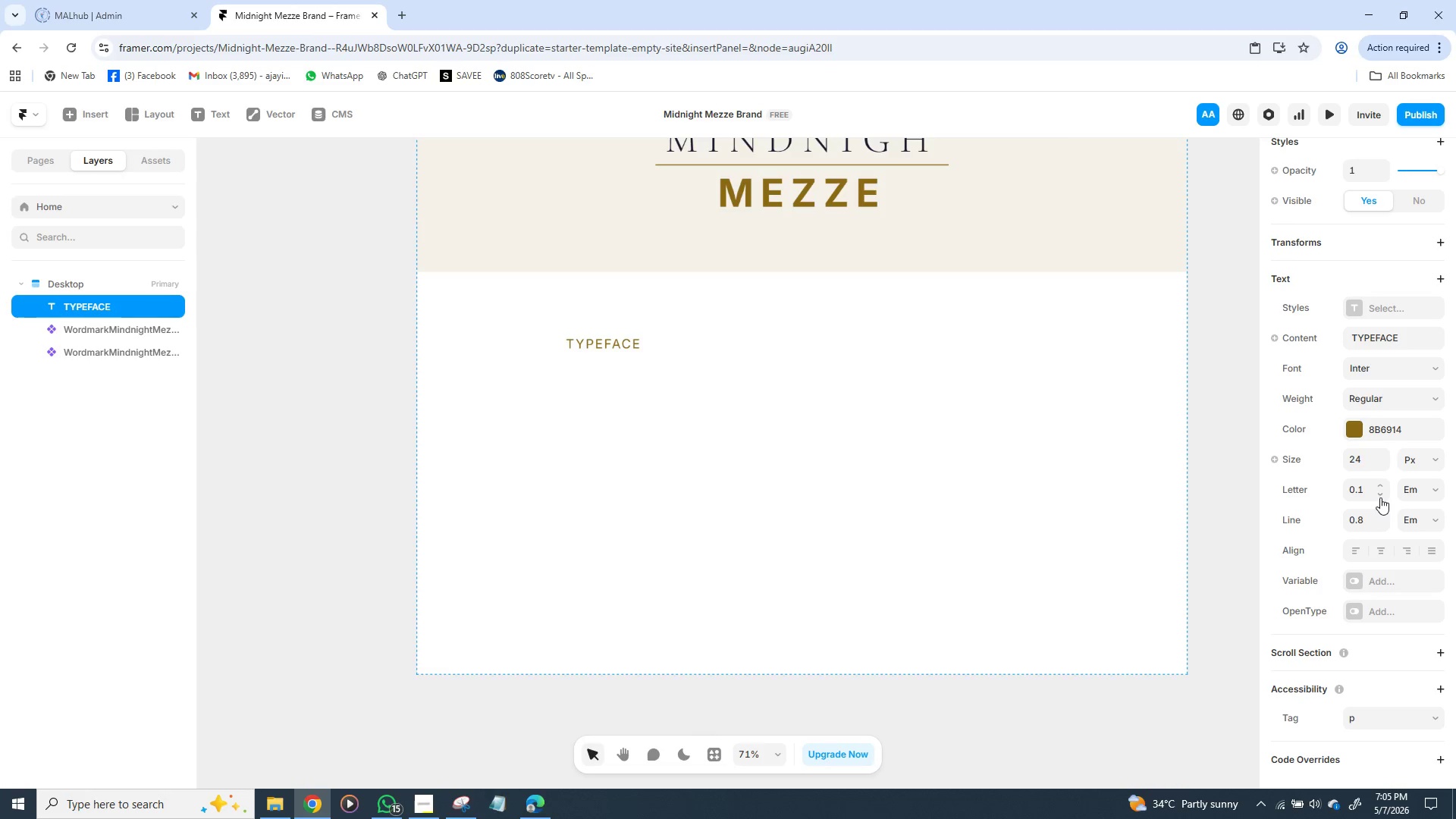 
triple_click([1380, 497])
 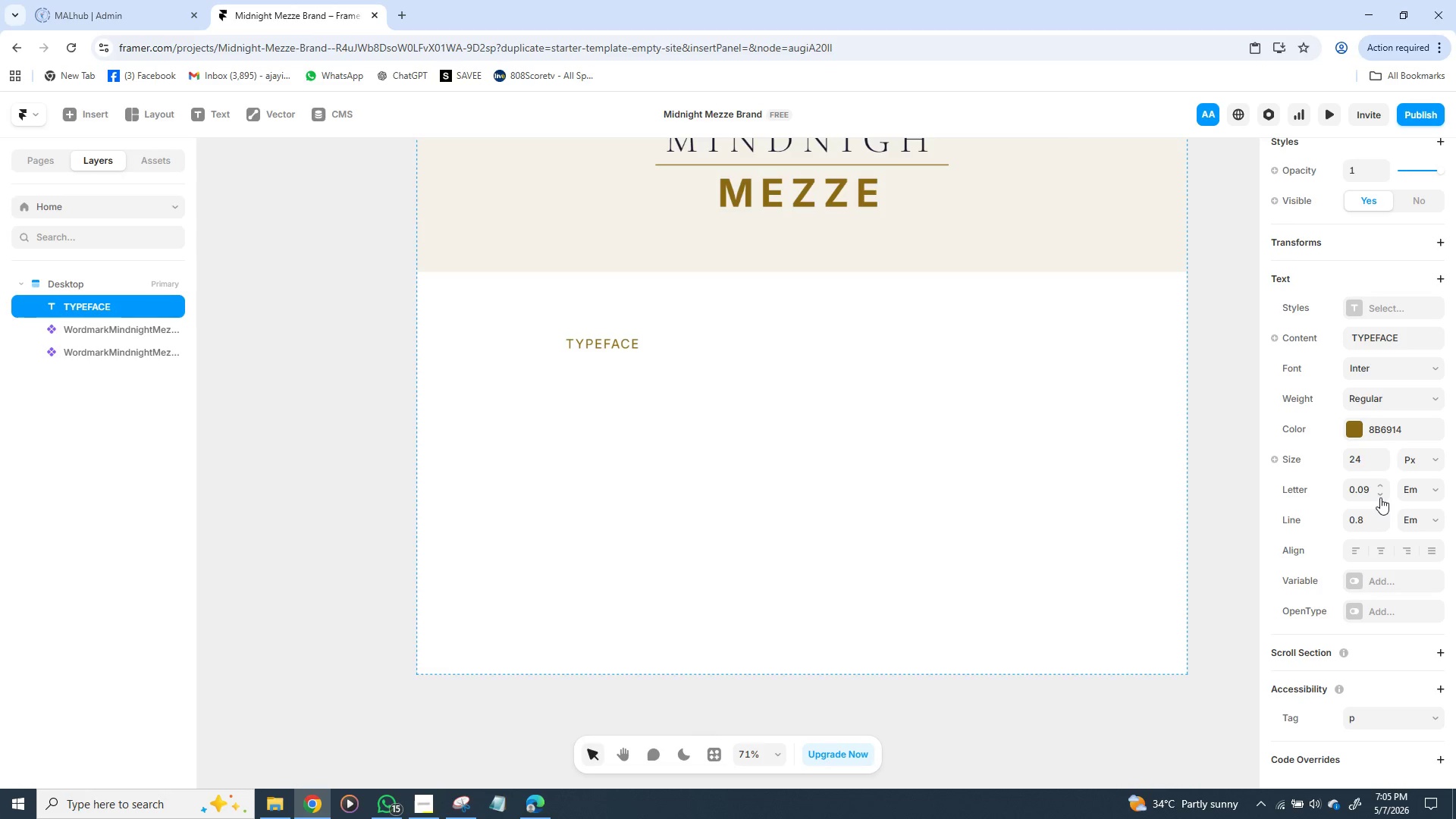 
triple_click([1380, 497])
 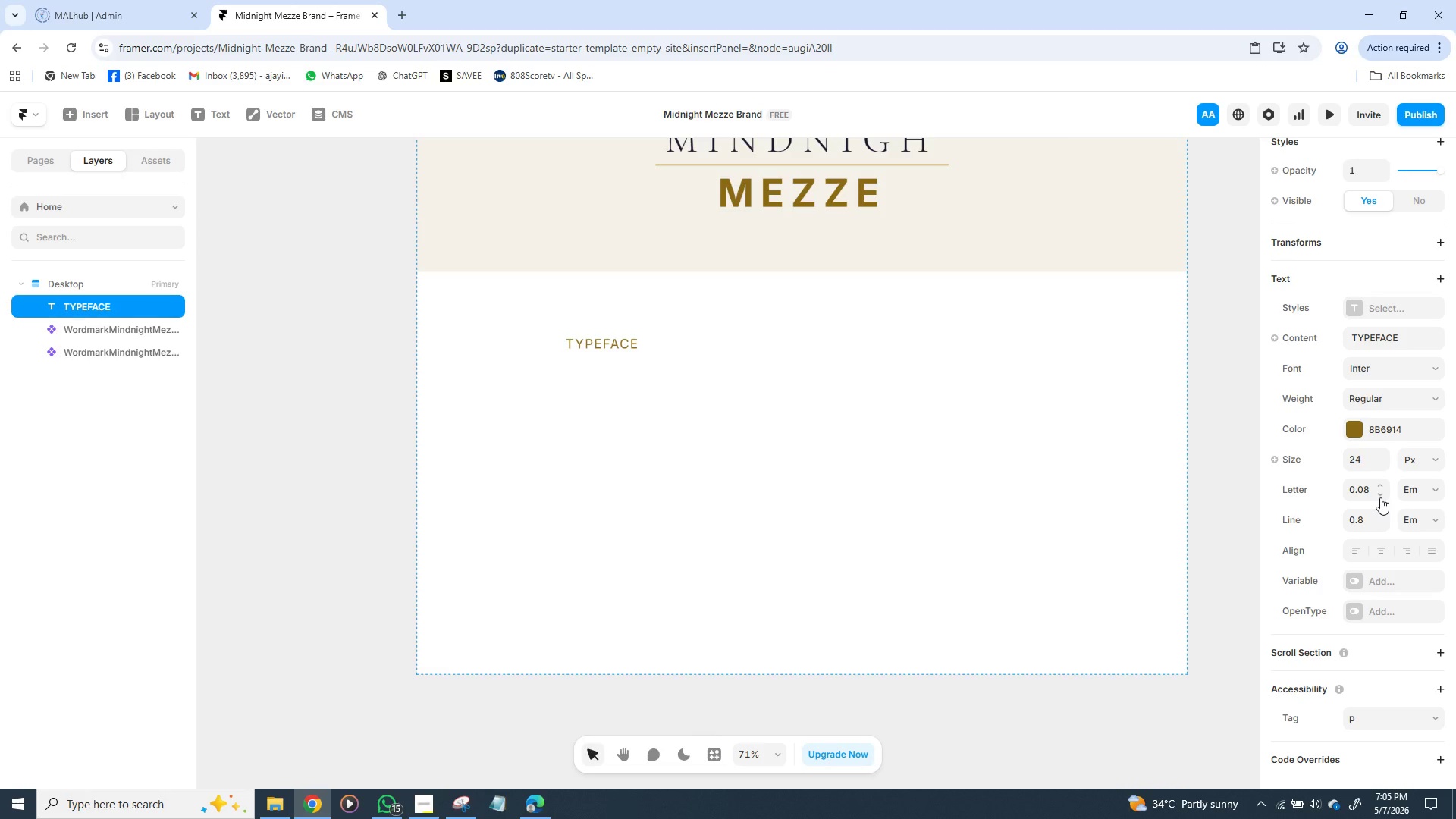 
left_click([1380, 497])
 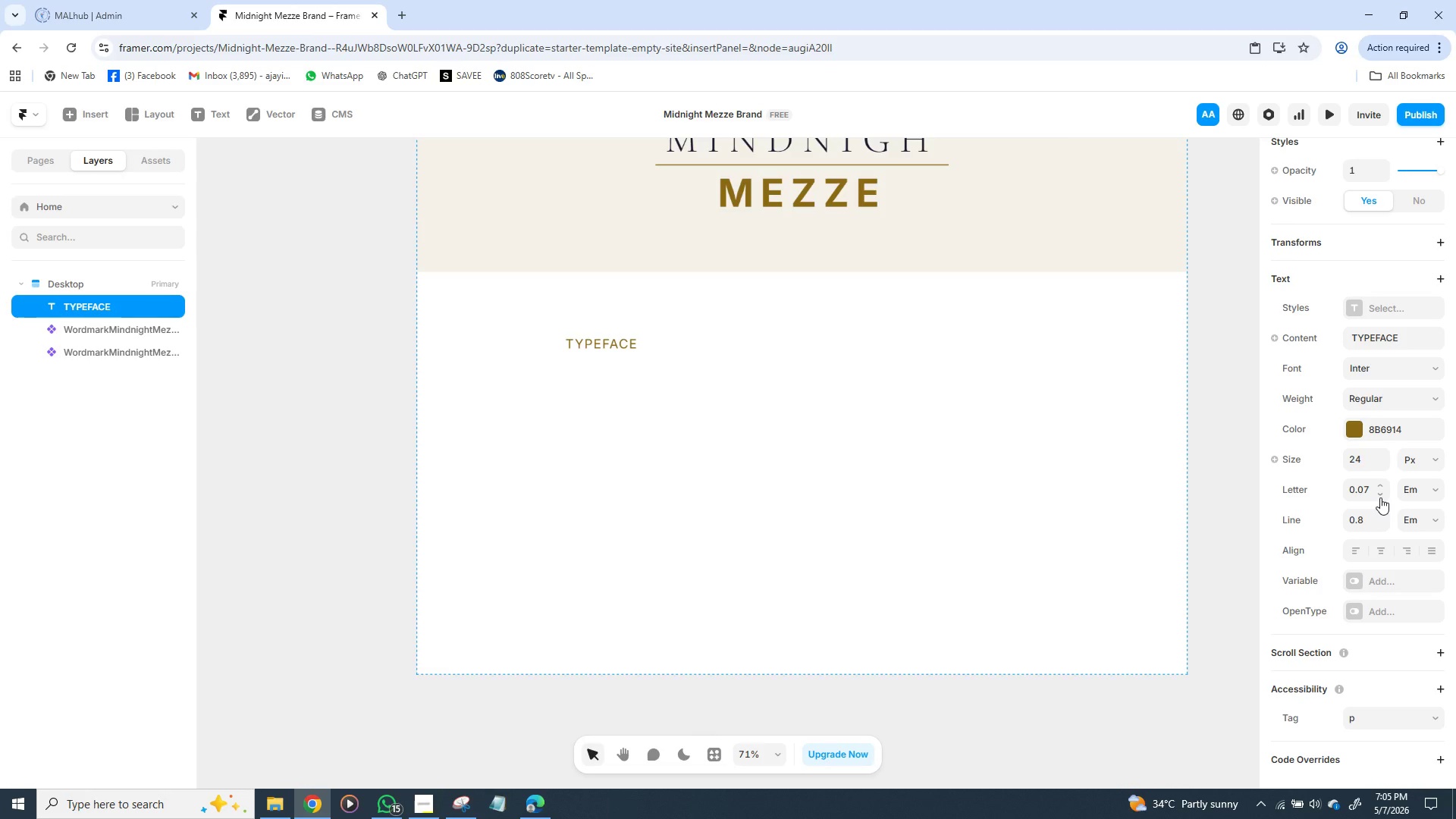 
left_click([1380, 497])
 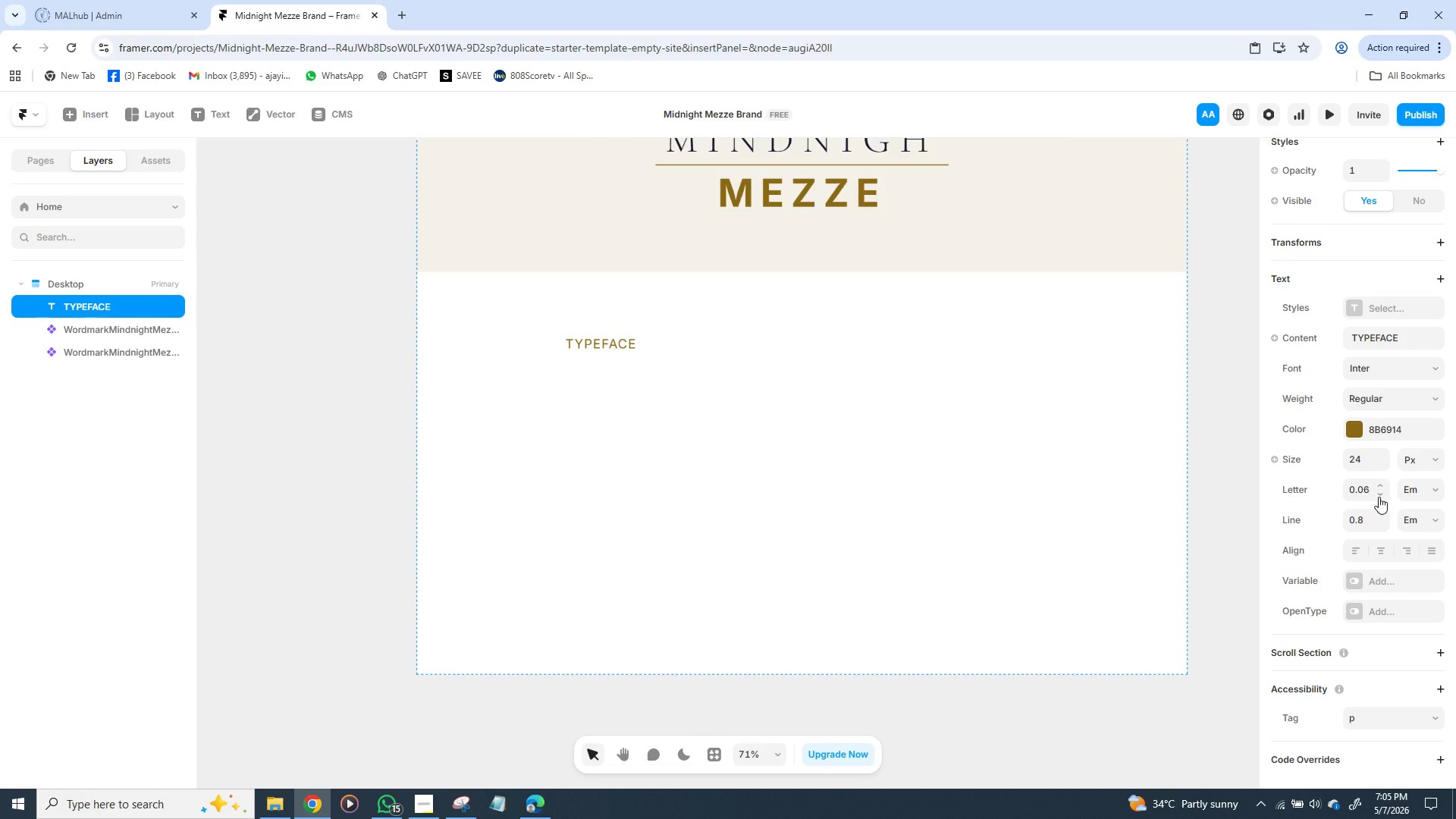 
left_click([1379, 497])
 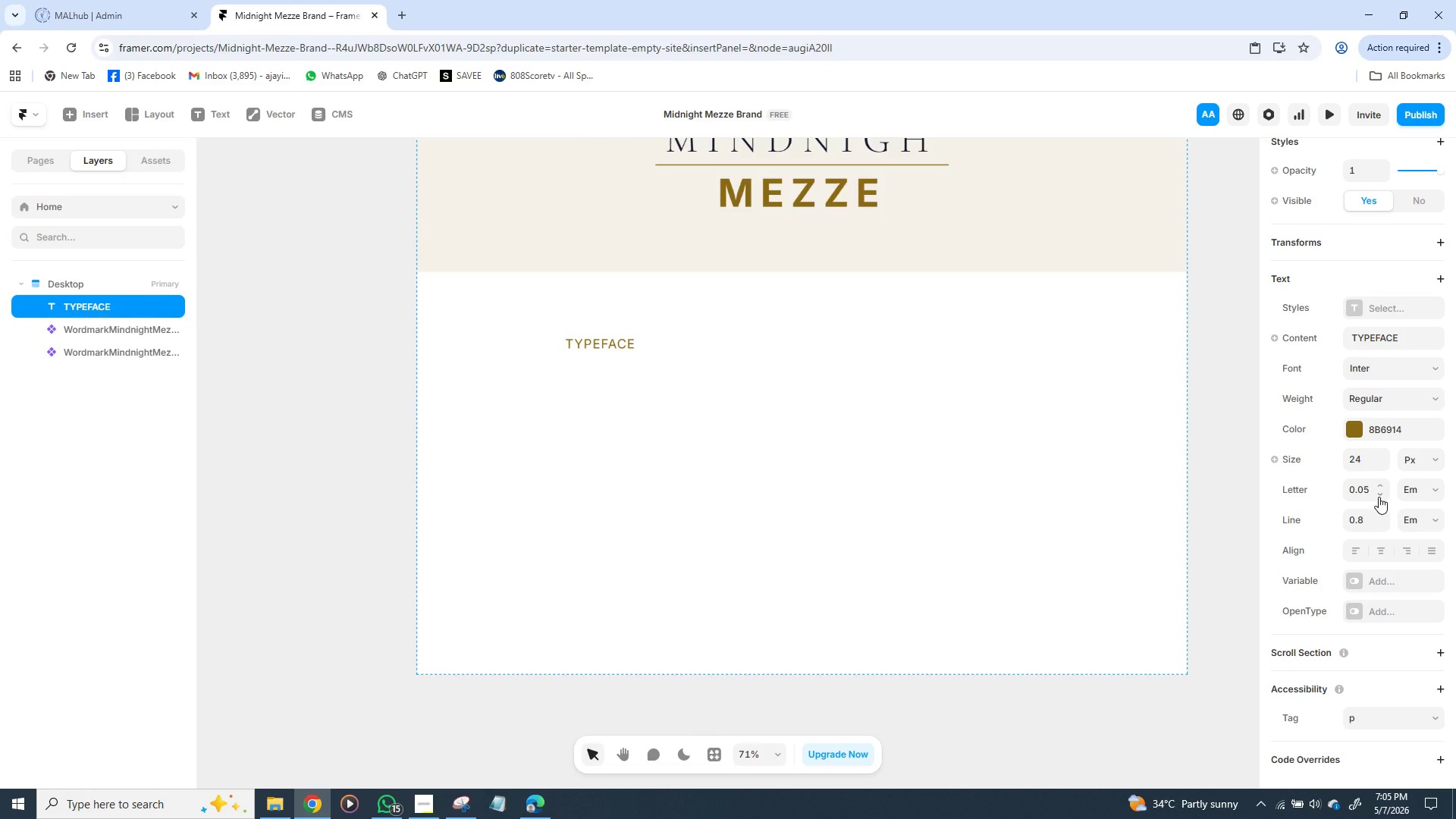 
left_click([1379, 497])
 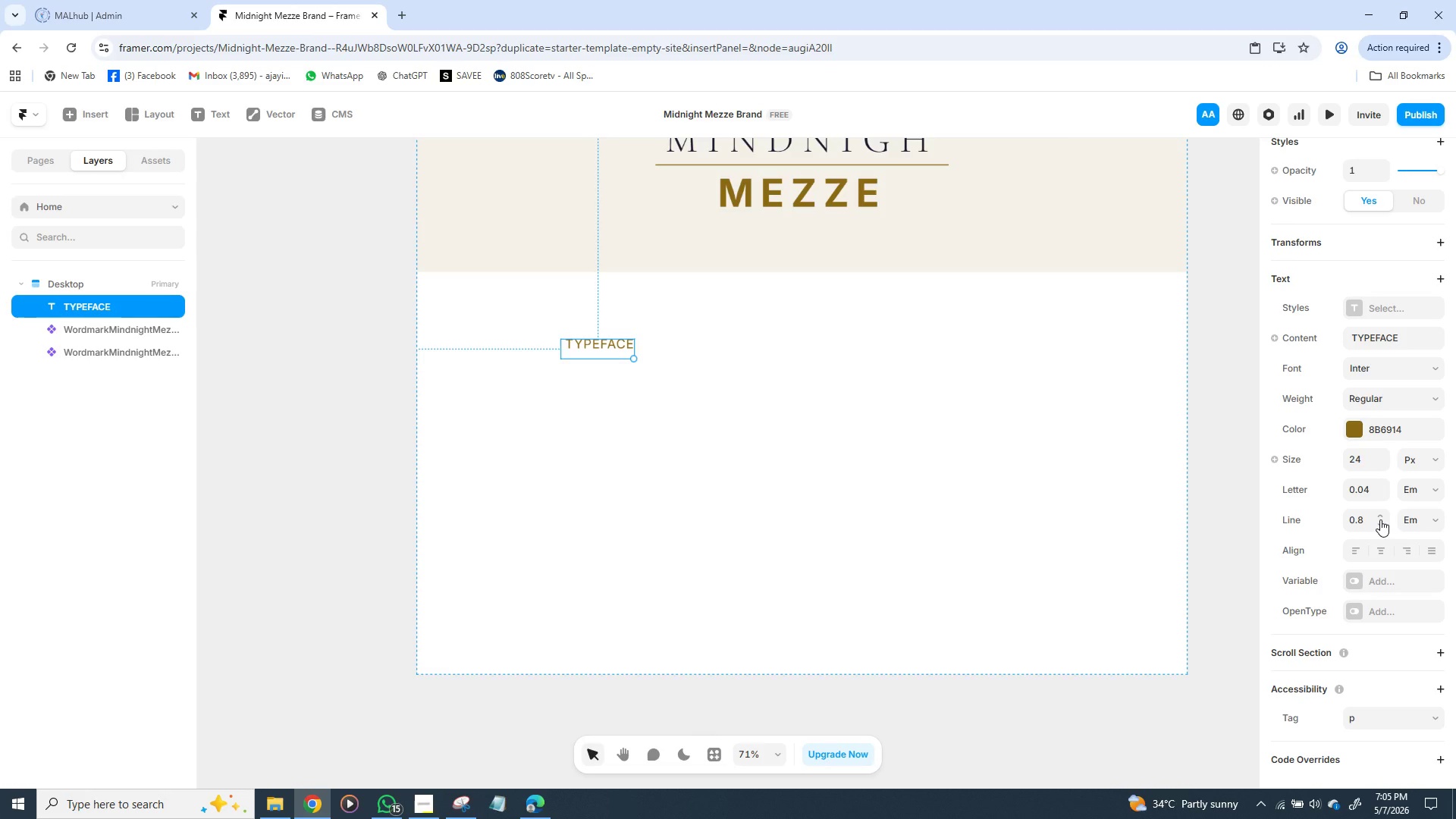 
double_click([1380, 517])
 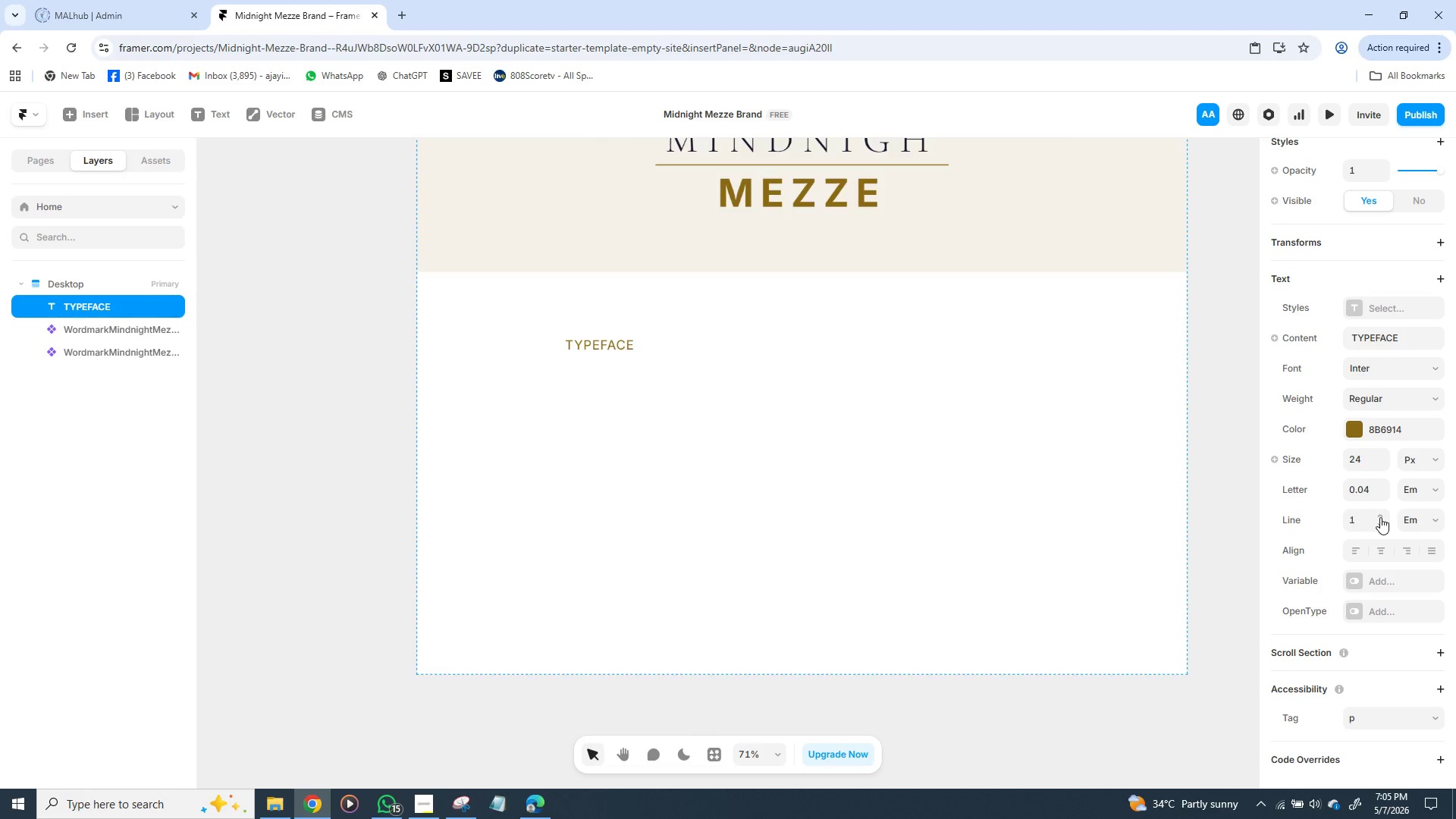 
triple_click([1380, 517])
 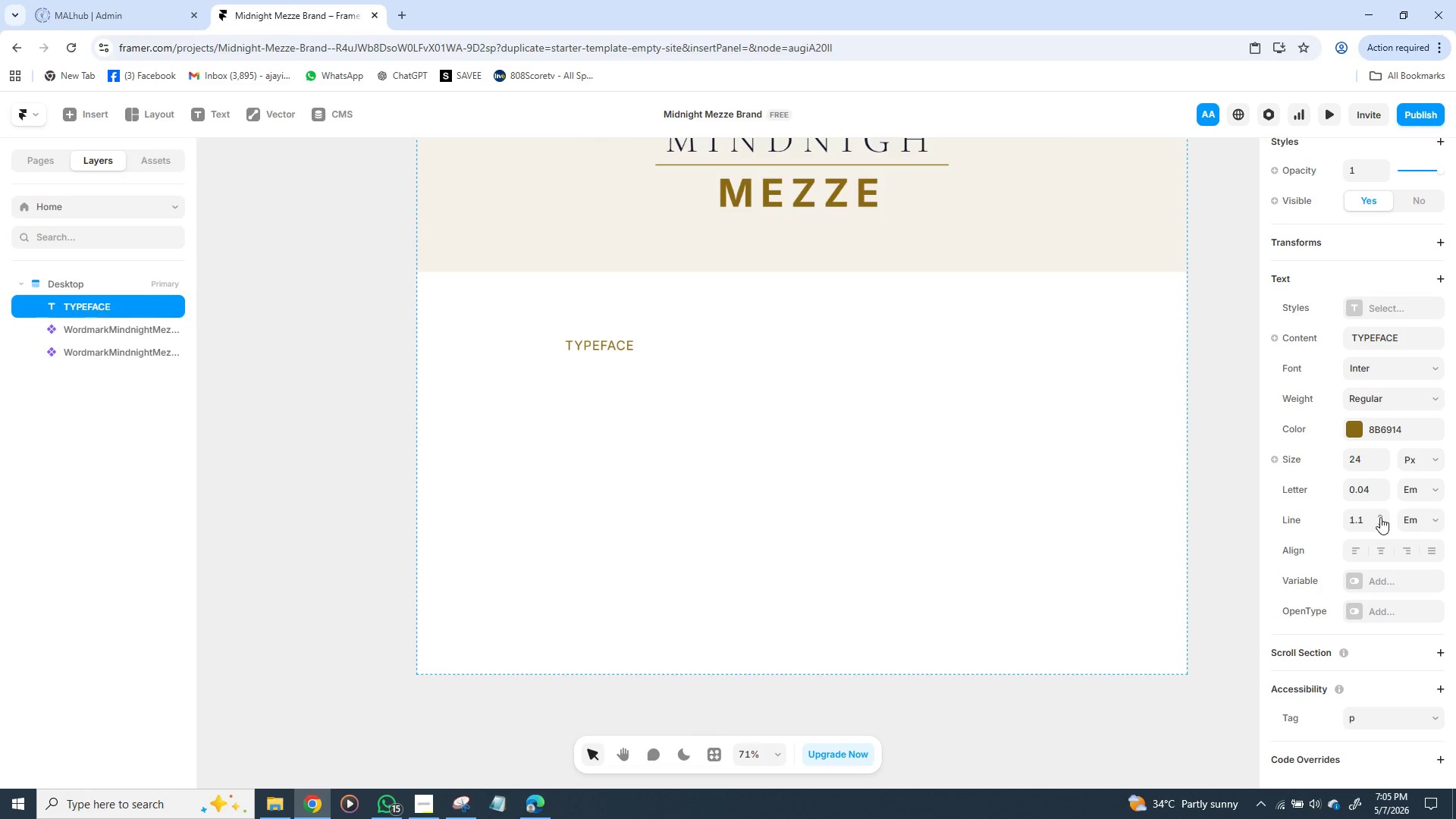 
triple_click([1380, 517])
 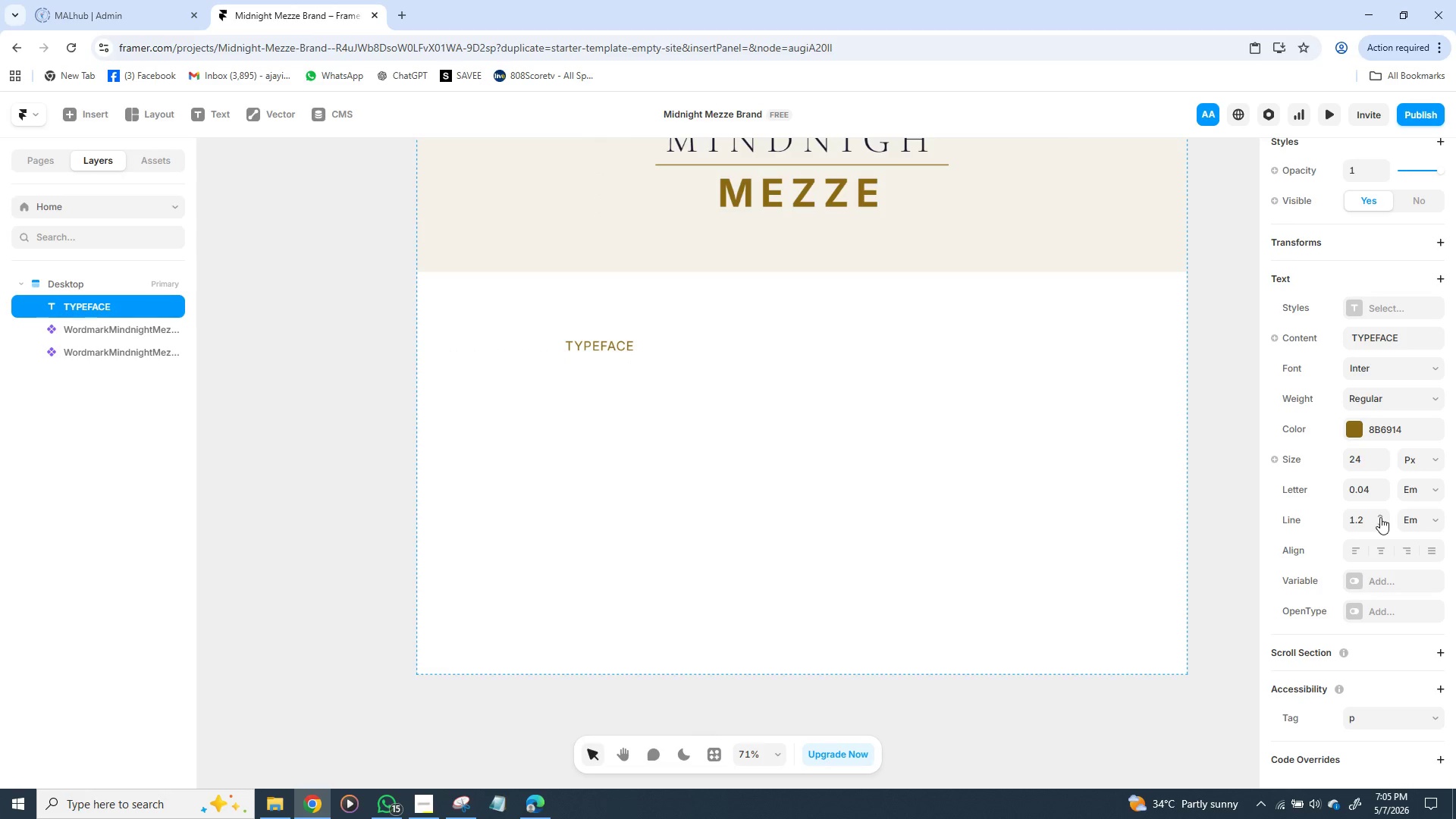 
left_click([1380, 517])
 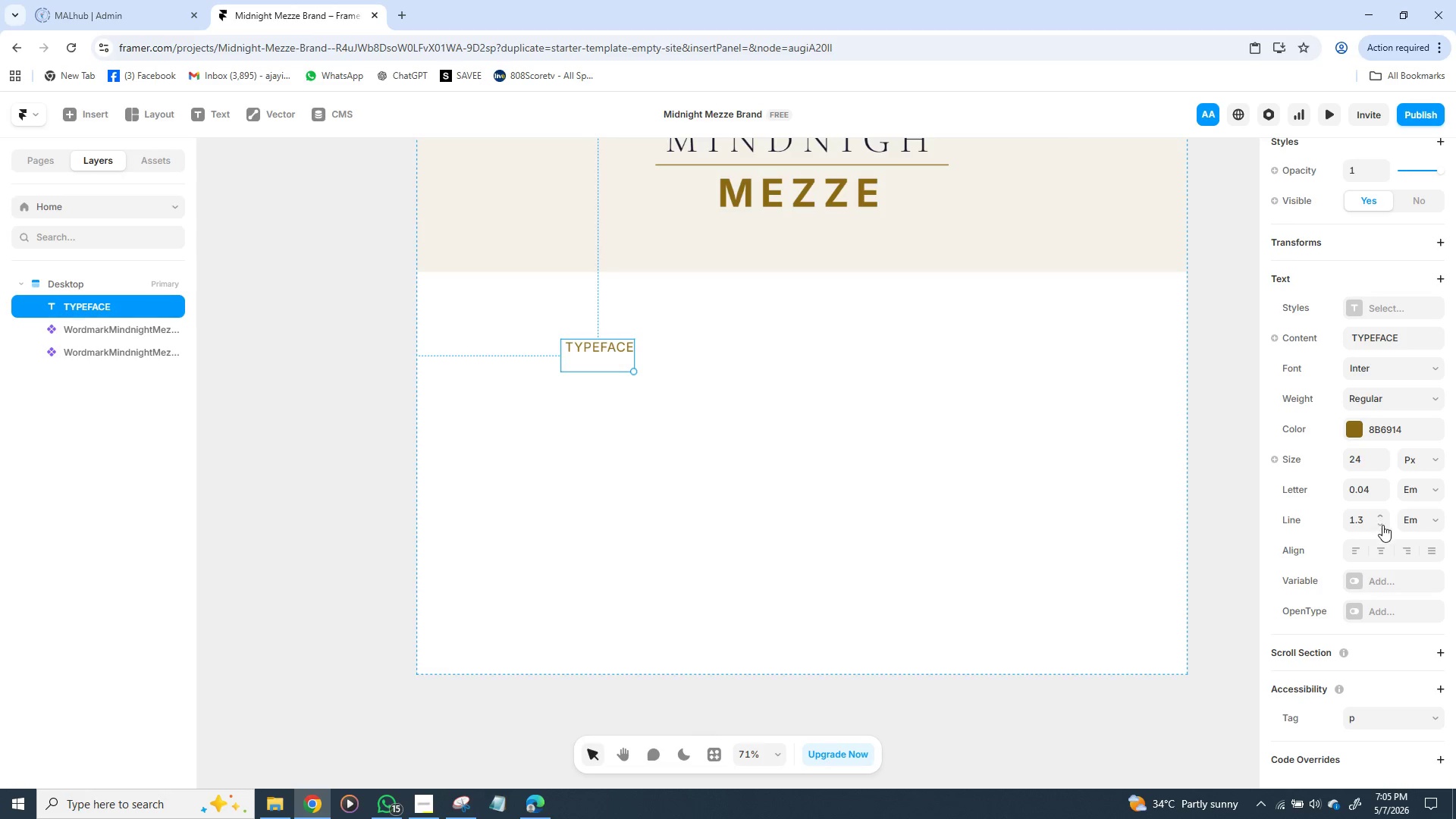 
double_click([1381, 527])
 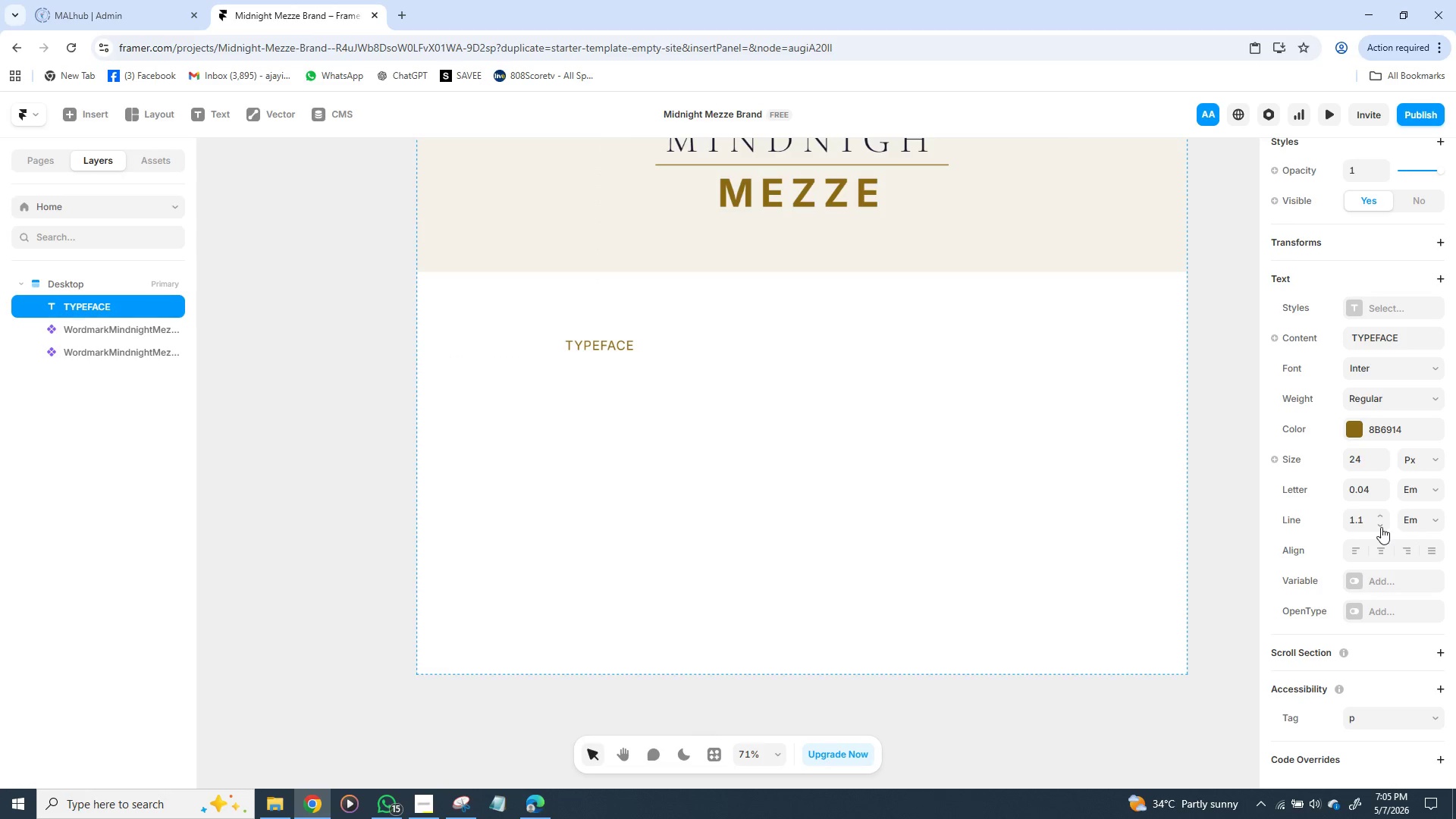 
triple_click([1381, 527])
 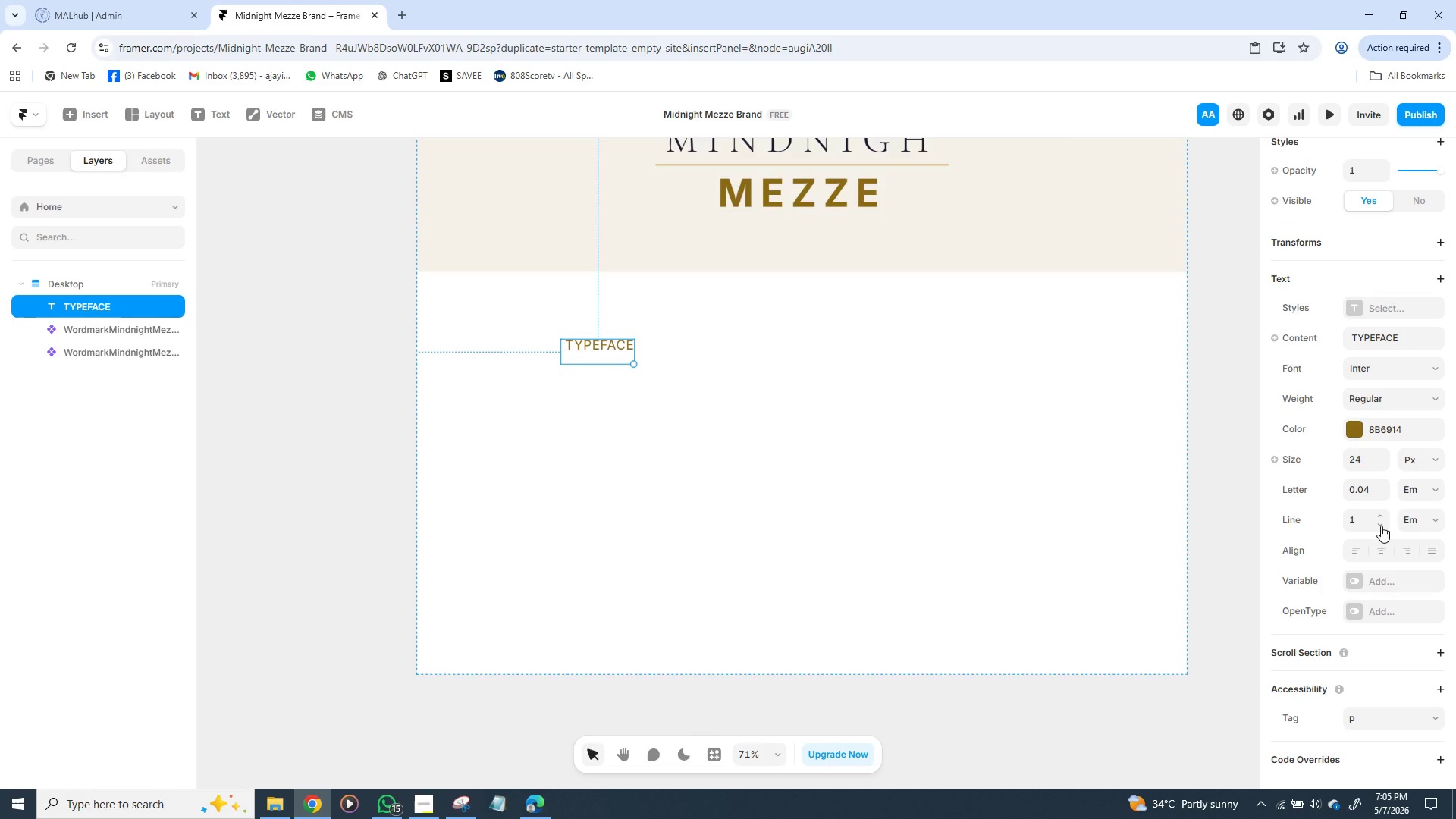 
double_click([1381, 526])
 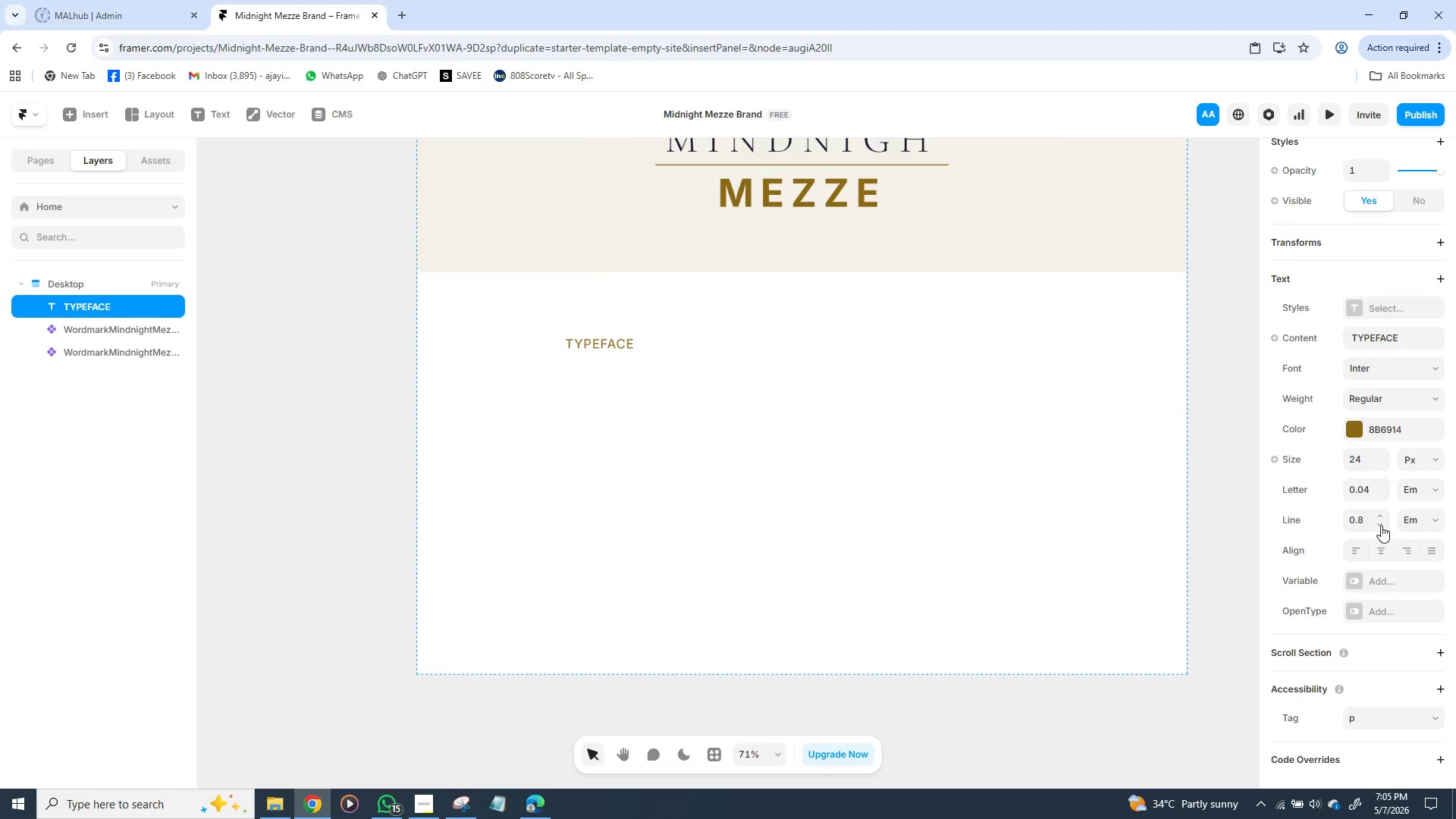 
triple_click([1381, 526])
 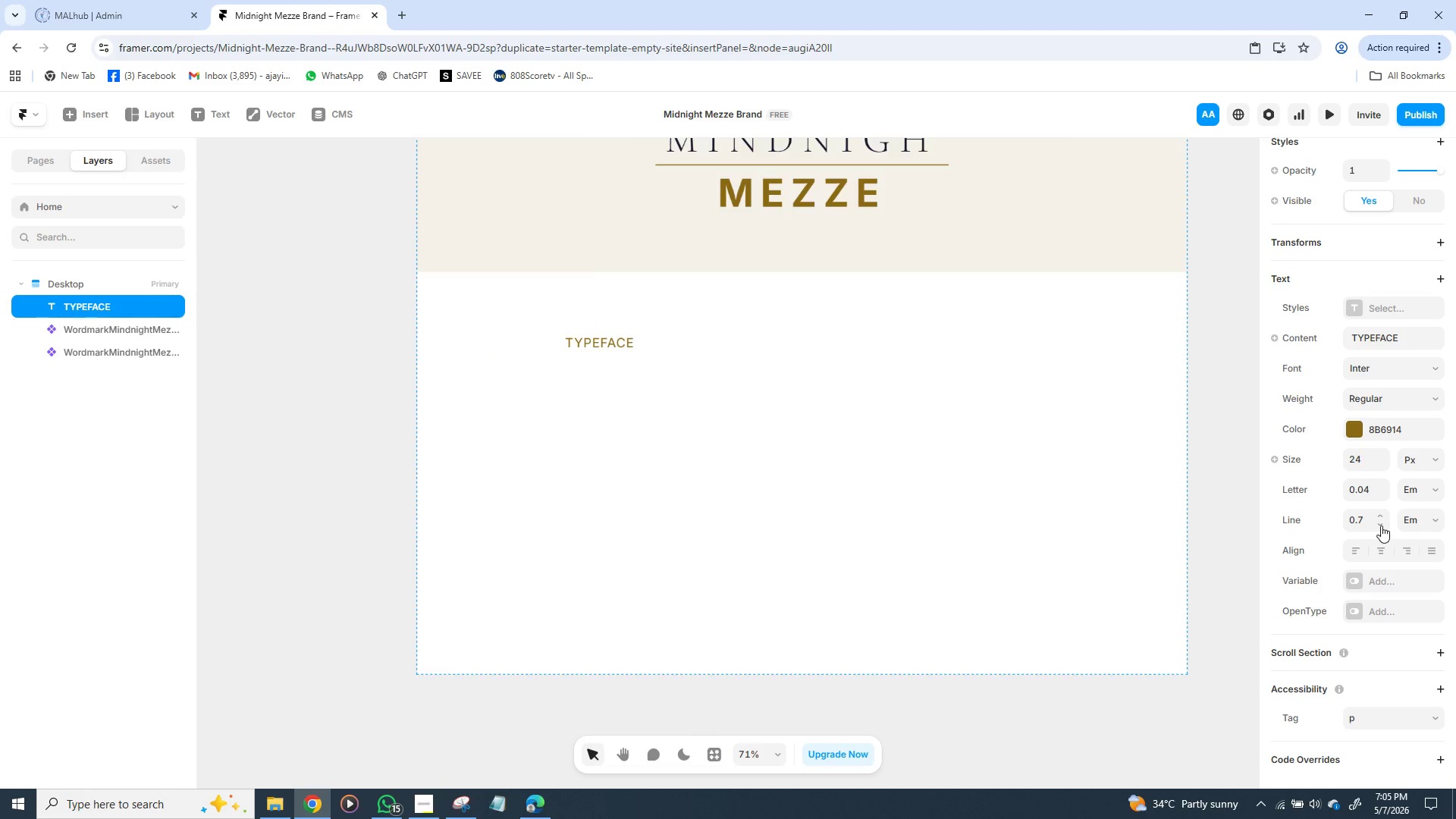 
triple_click([1381, 526])
 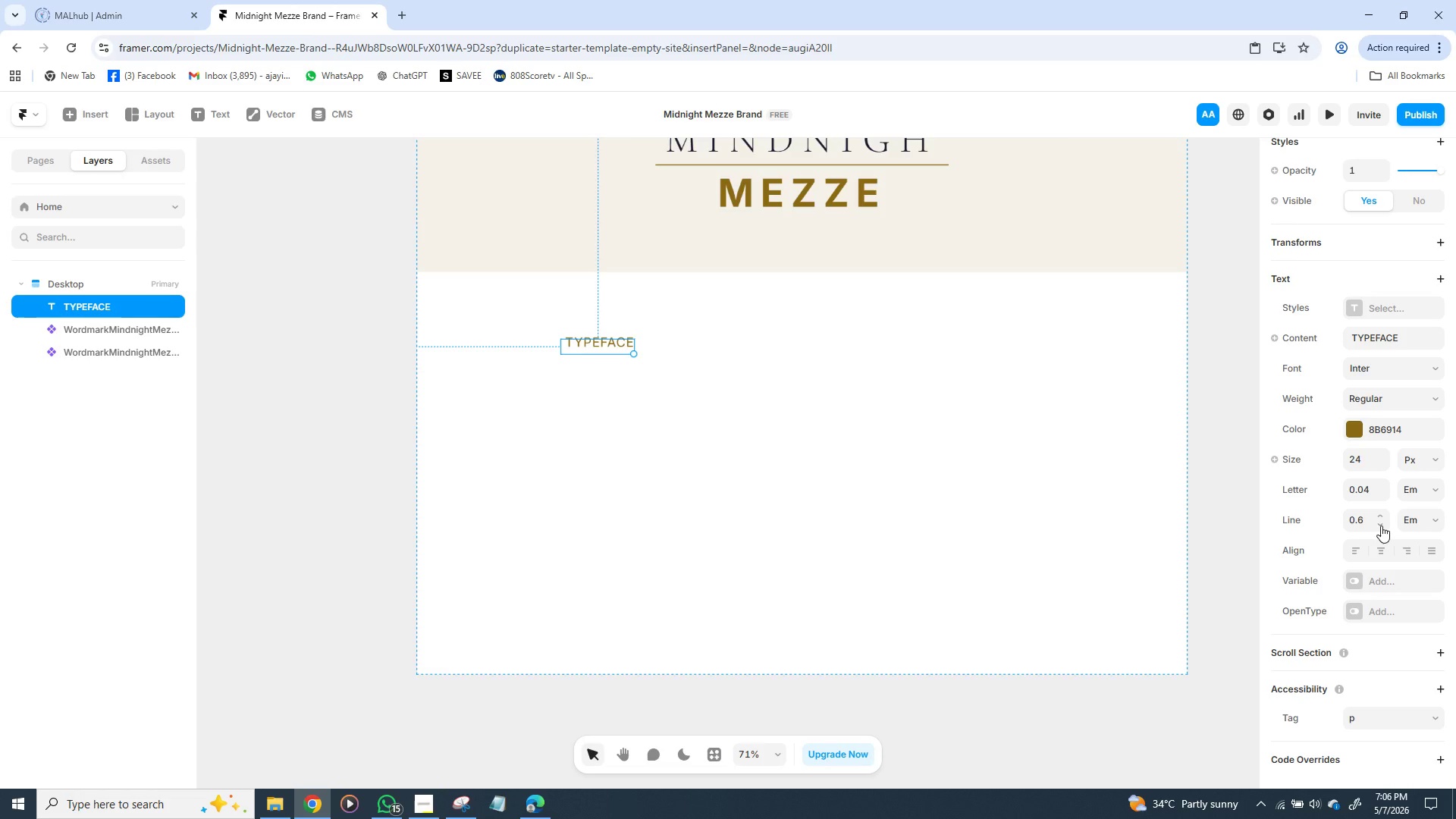 
double_click([1381, 526])
 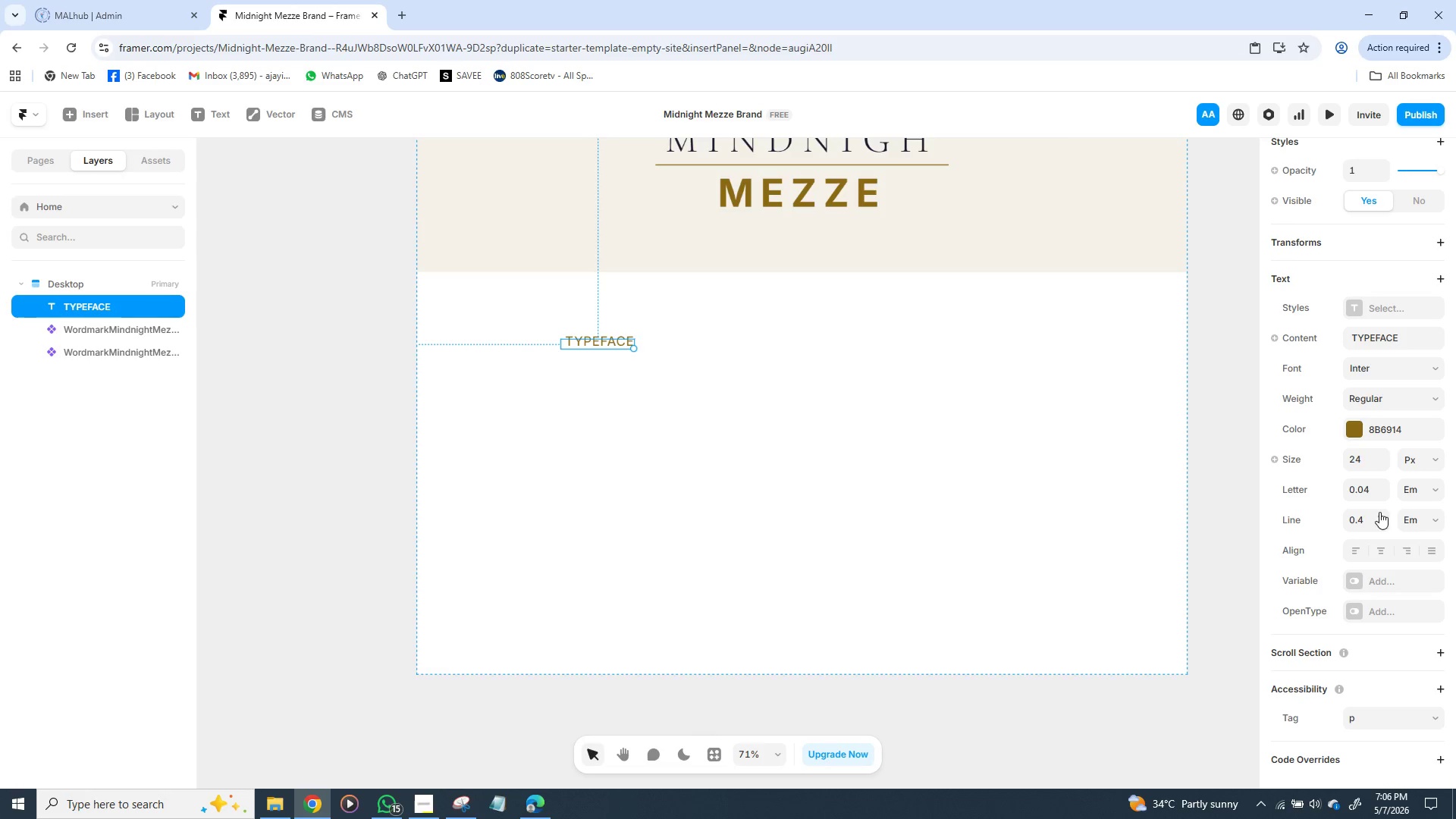 
double_click([1380, 516])
 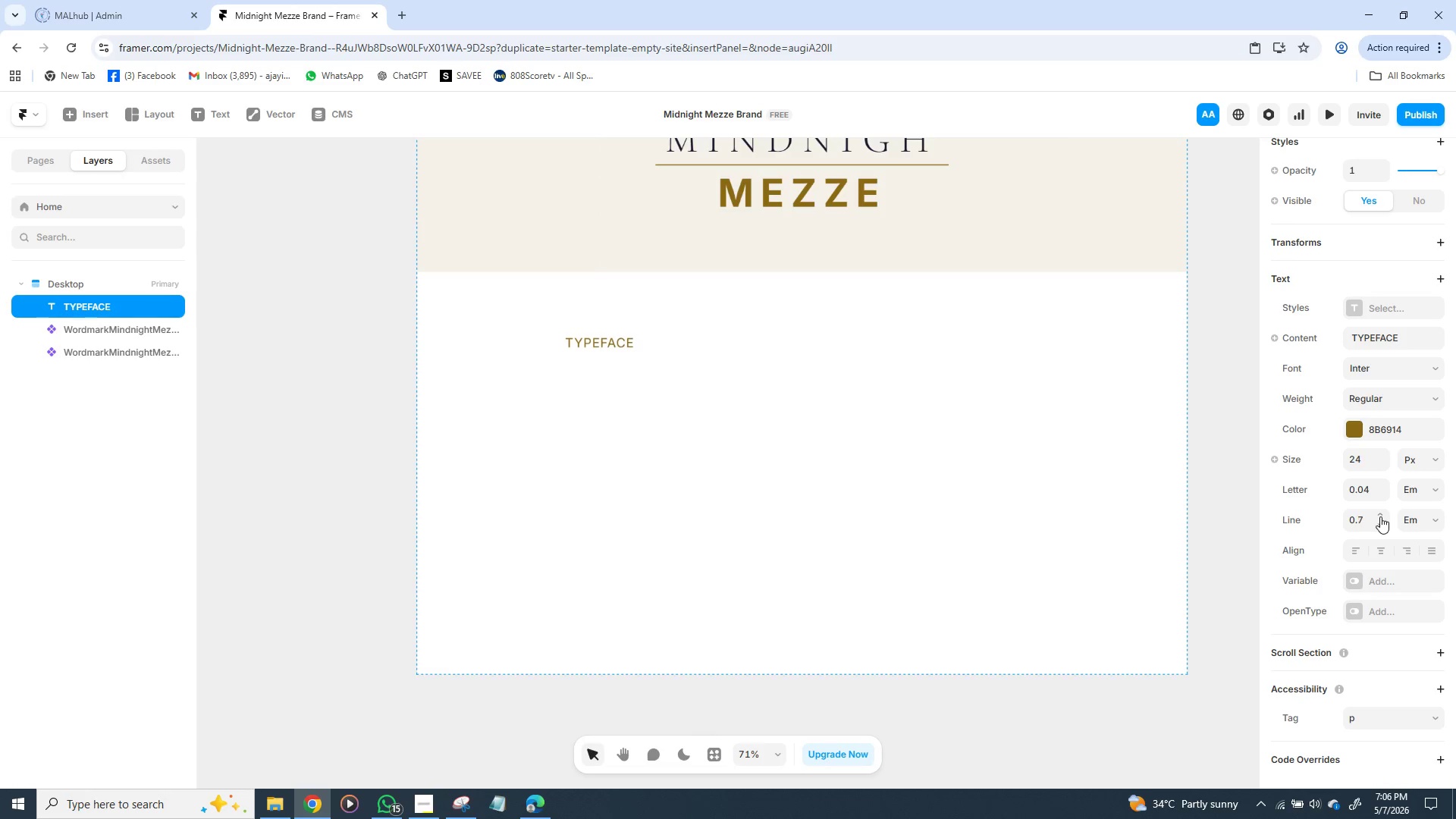 
triple_click([1380, 516])
 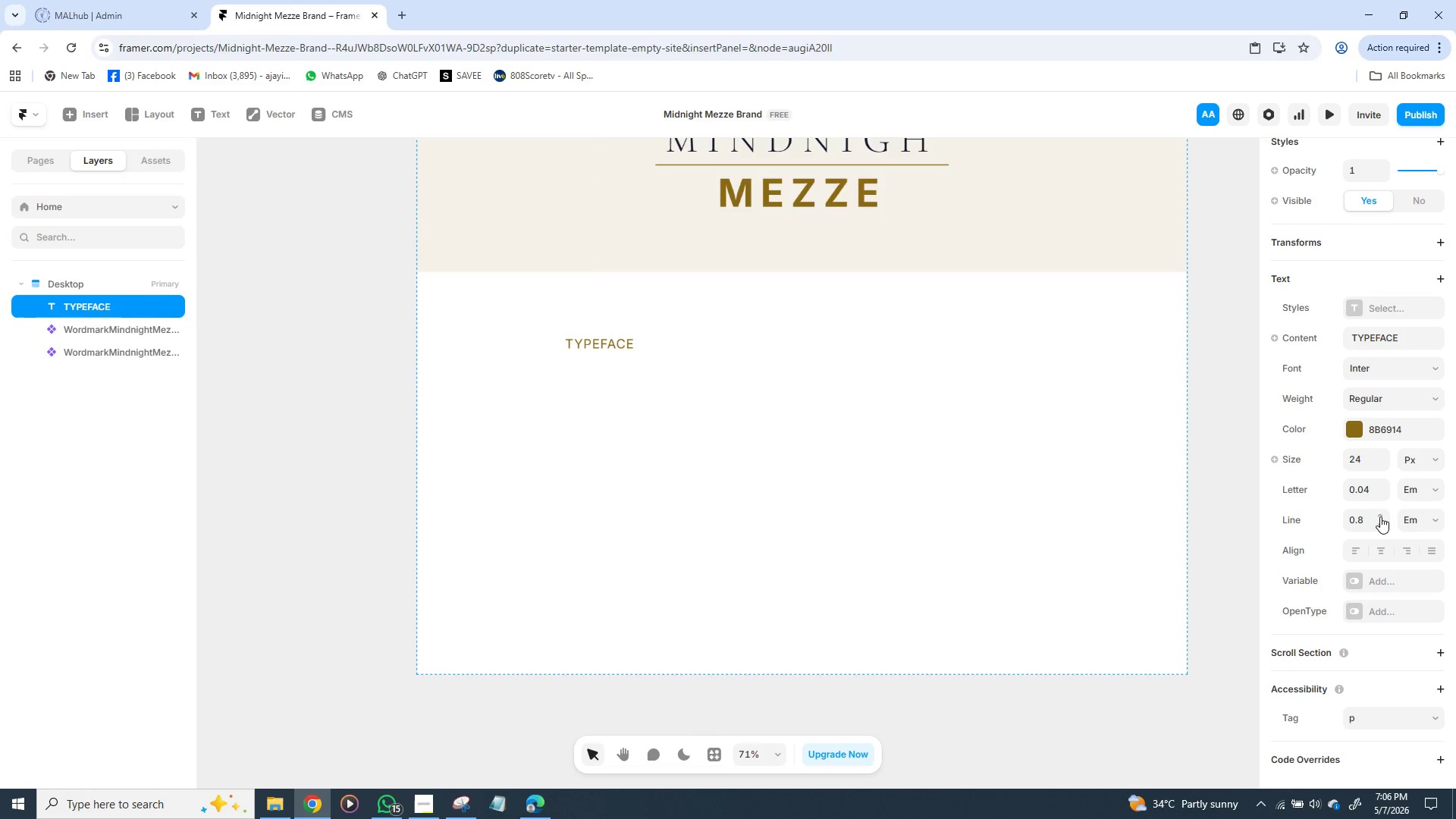 
triple_click([1380, 516])
 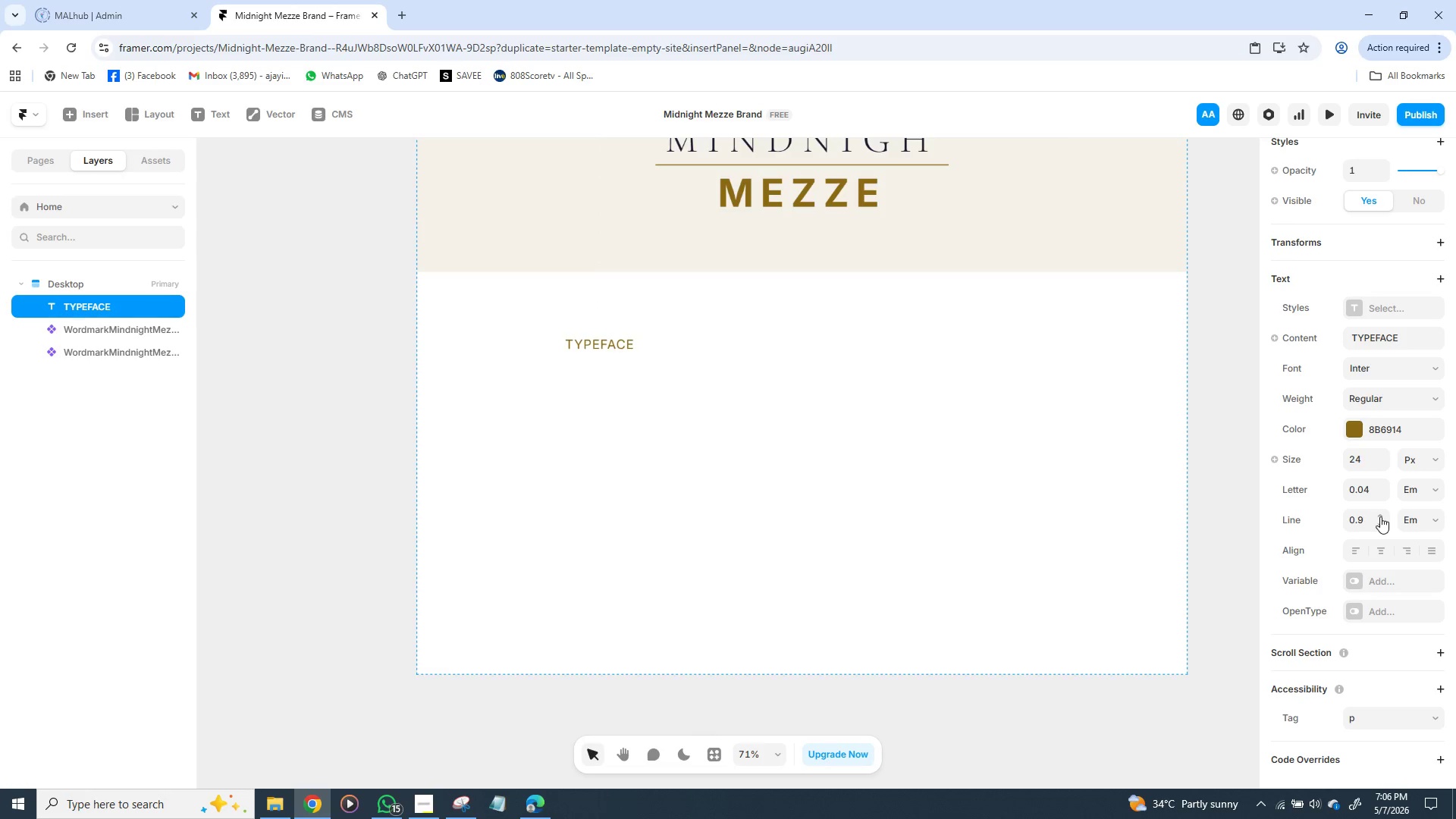 
triple_click([1380, 516])
 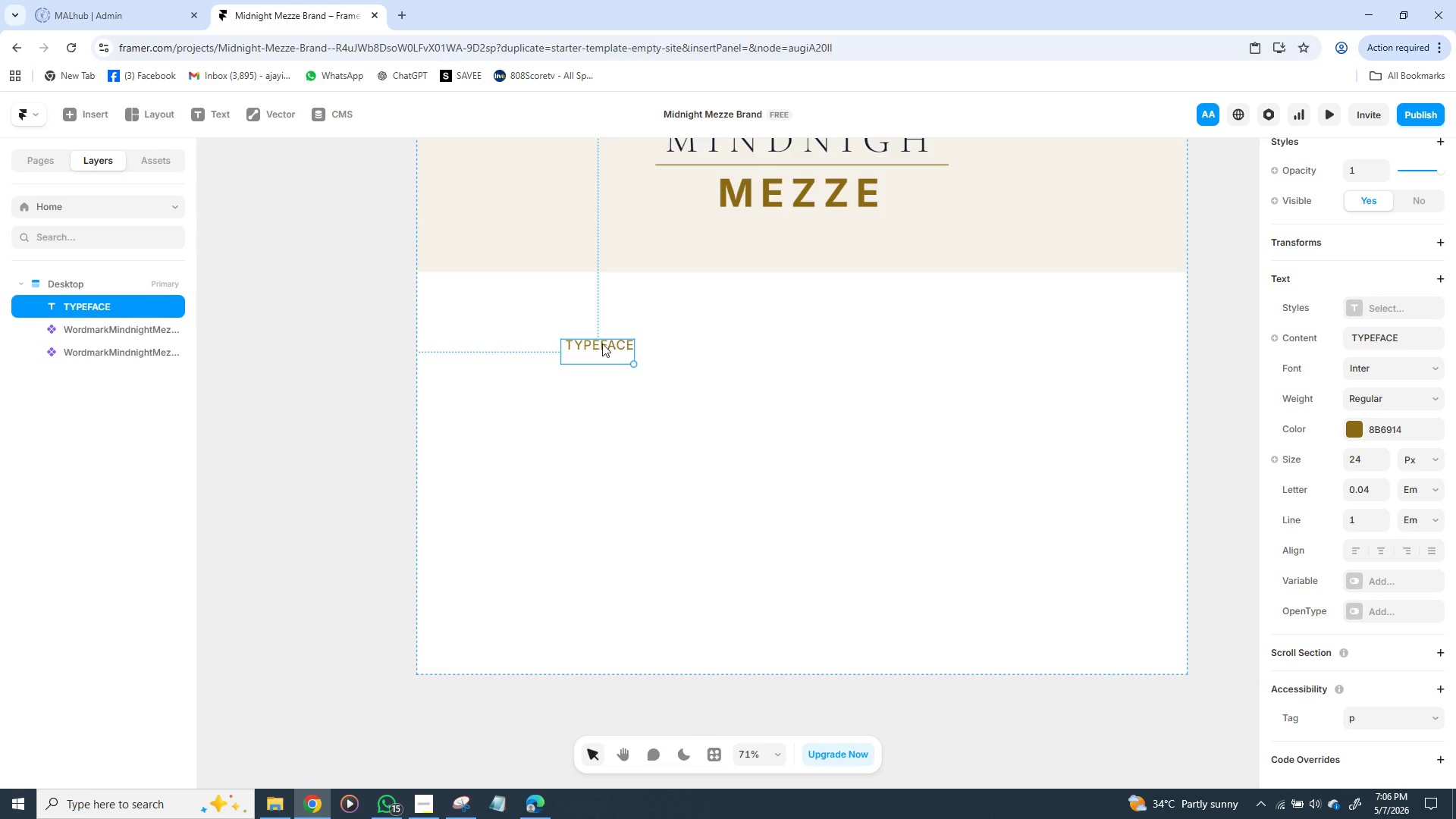 
left_click([604, 341])
 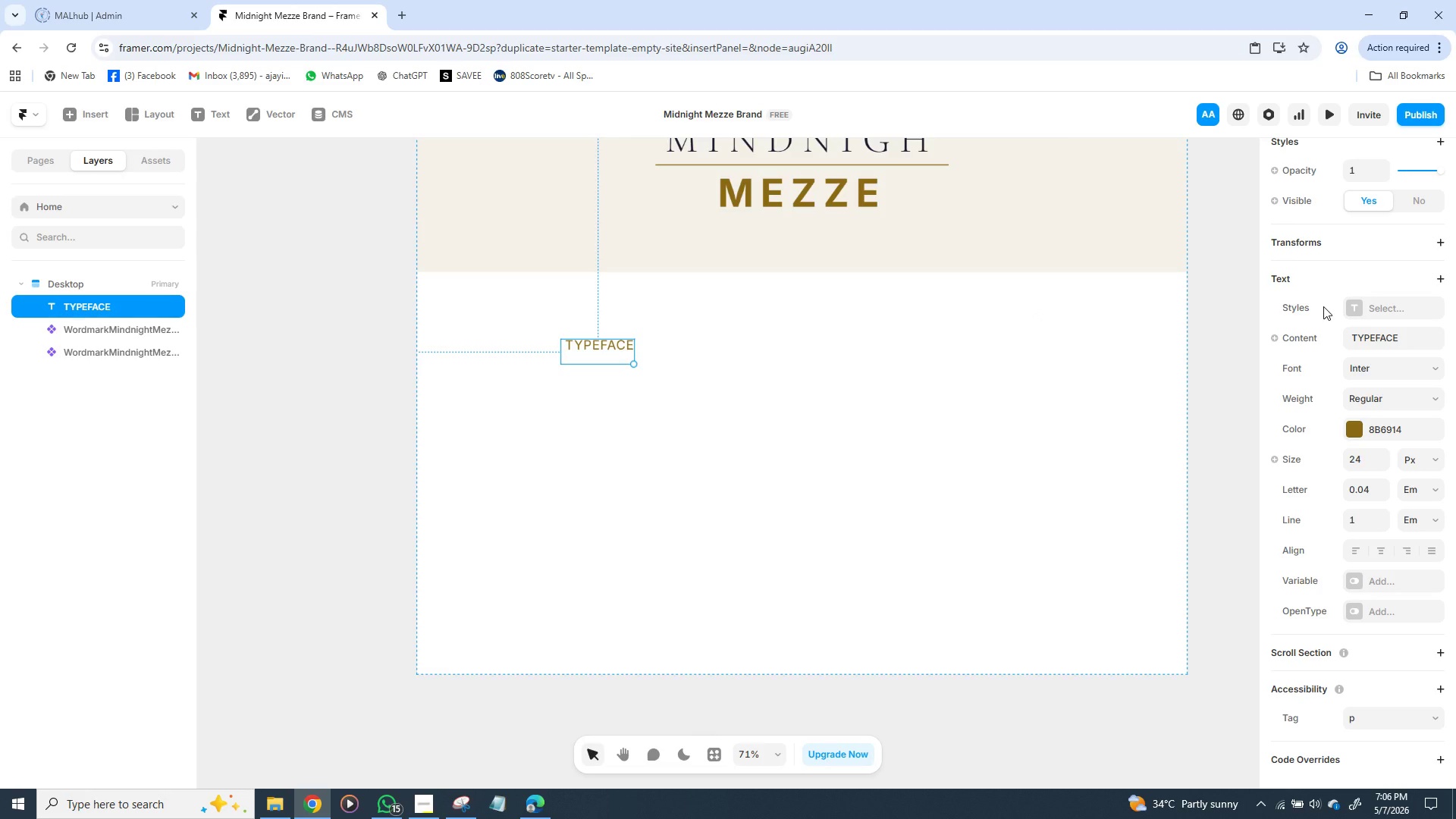 
scroll: coordinate [1323, 306], scroll_direction: down, amount: 9.0
 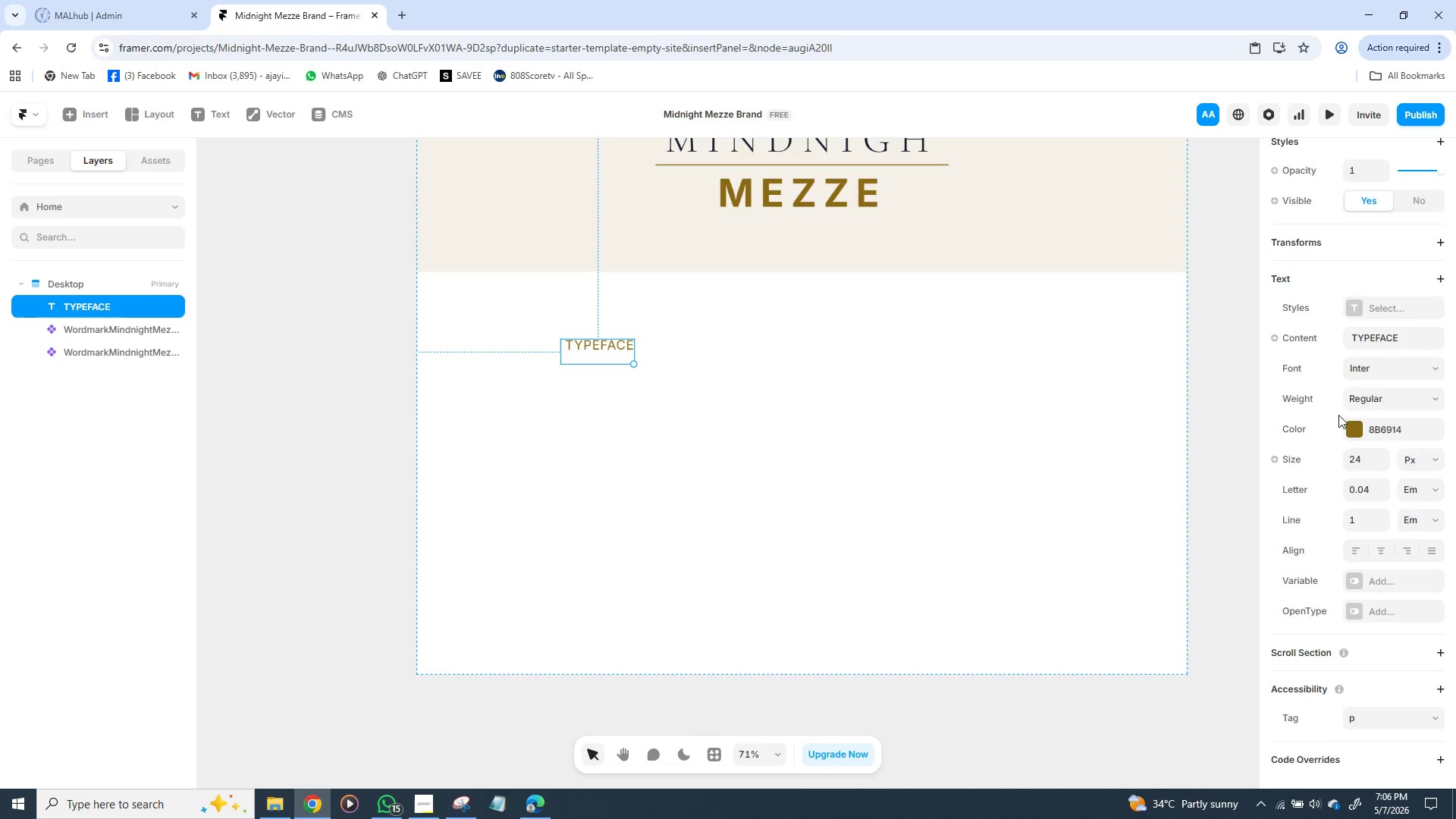 
scroll: coordinate [1338, 415], scroll_direction: up, amount: 15.0
 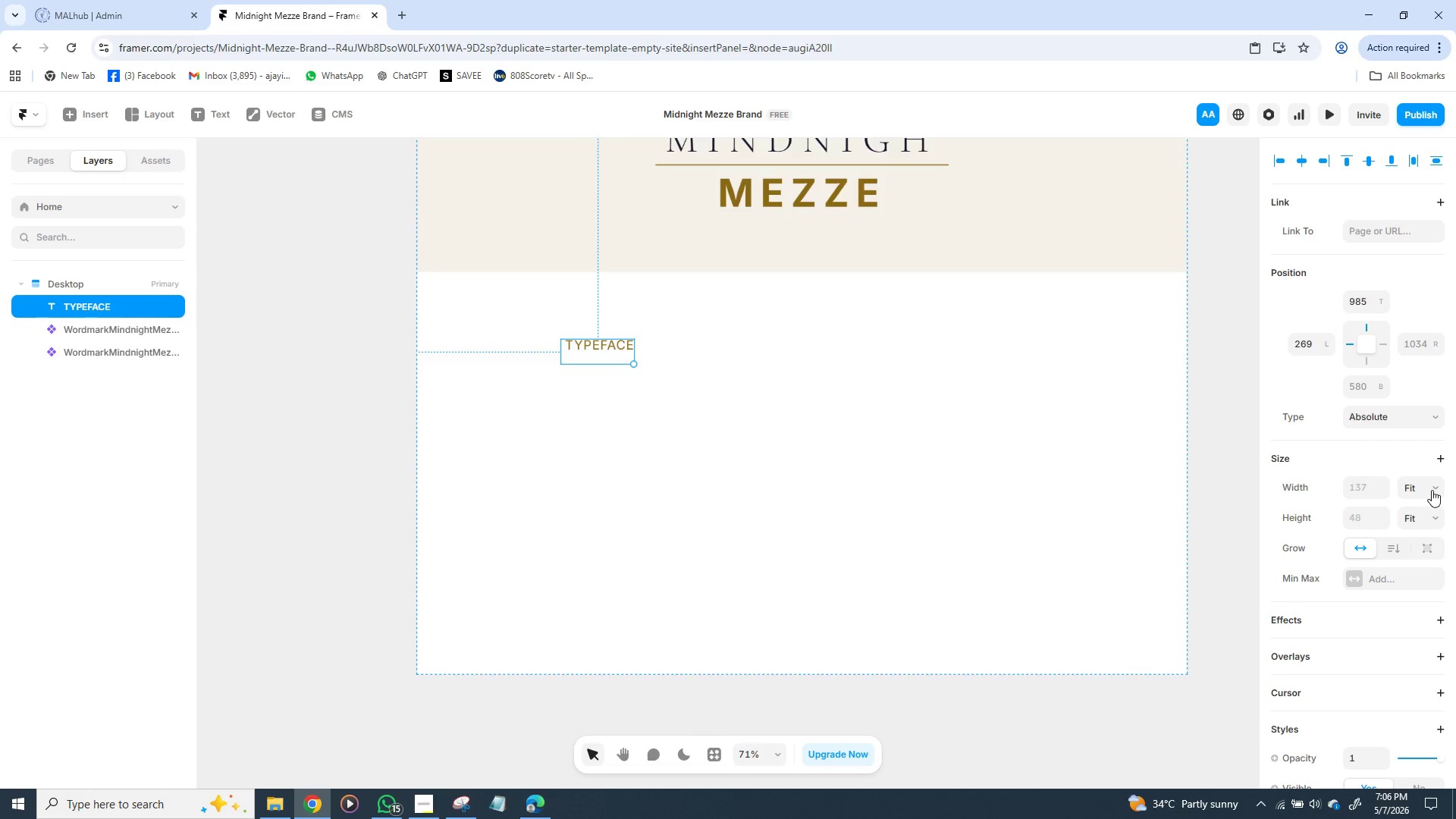 
left_click([1434, 486])
 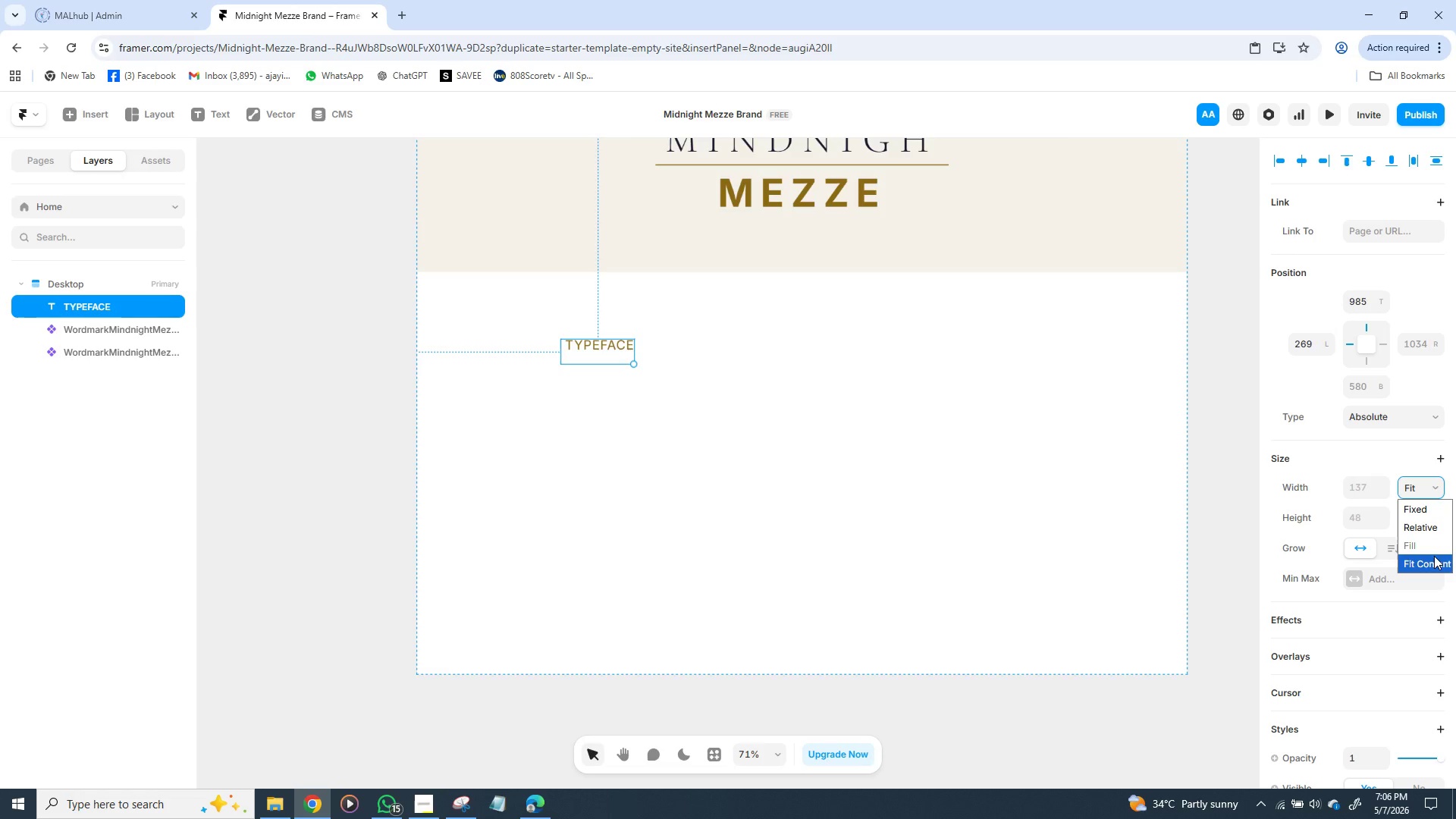 
left_click([1434, 556])
 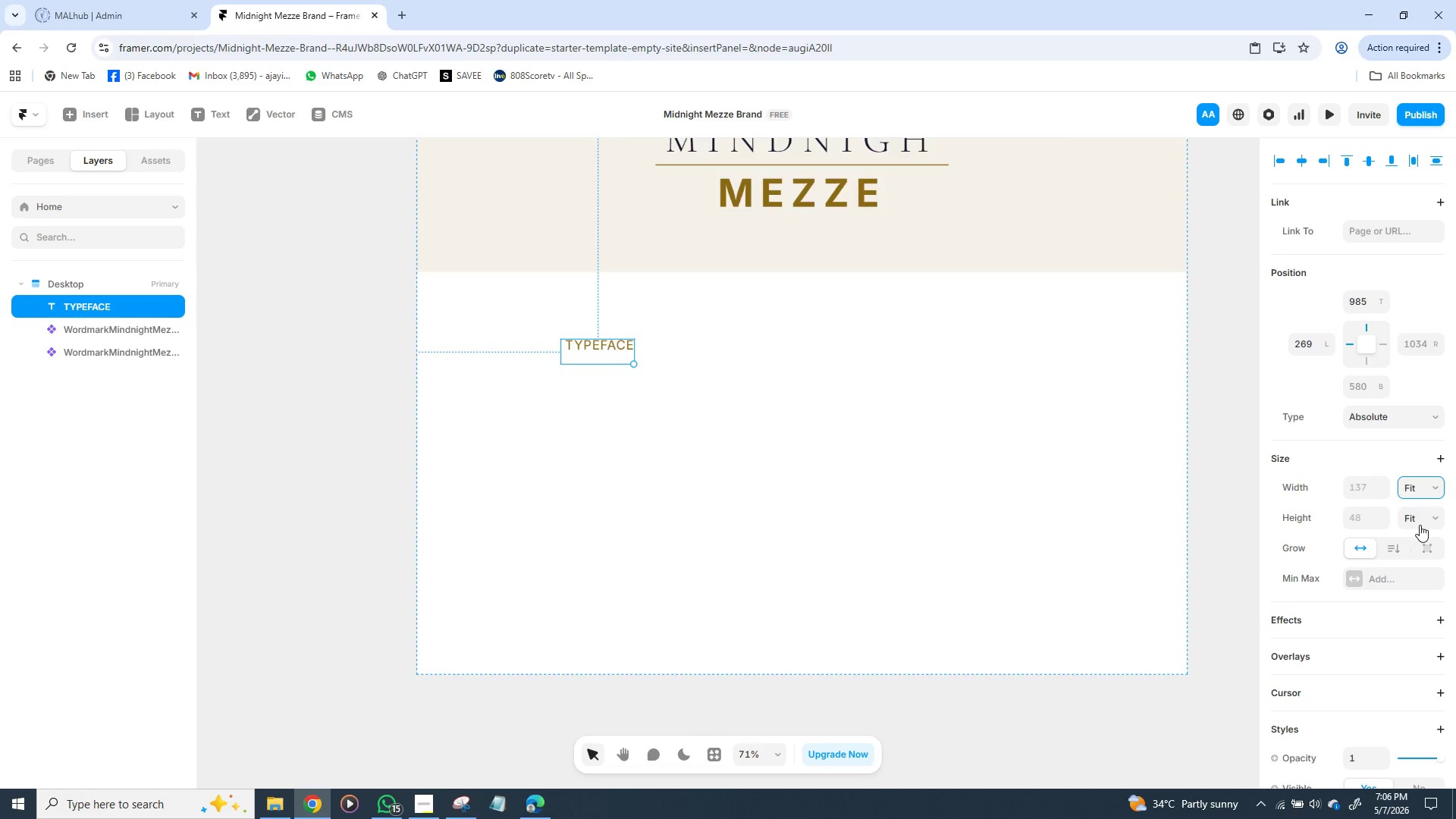 
left_click([1434, 519])
 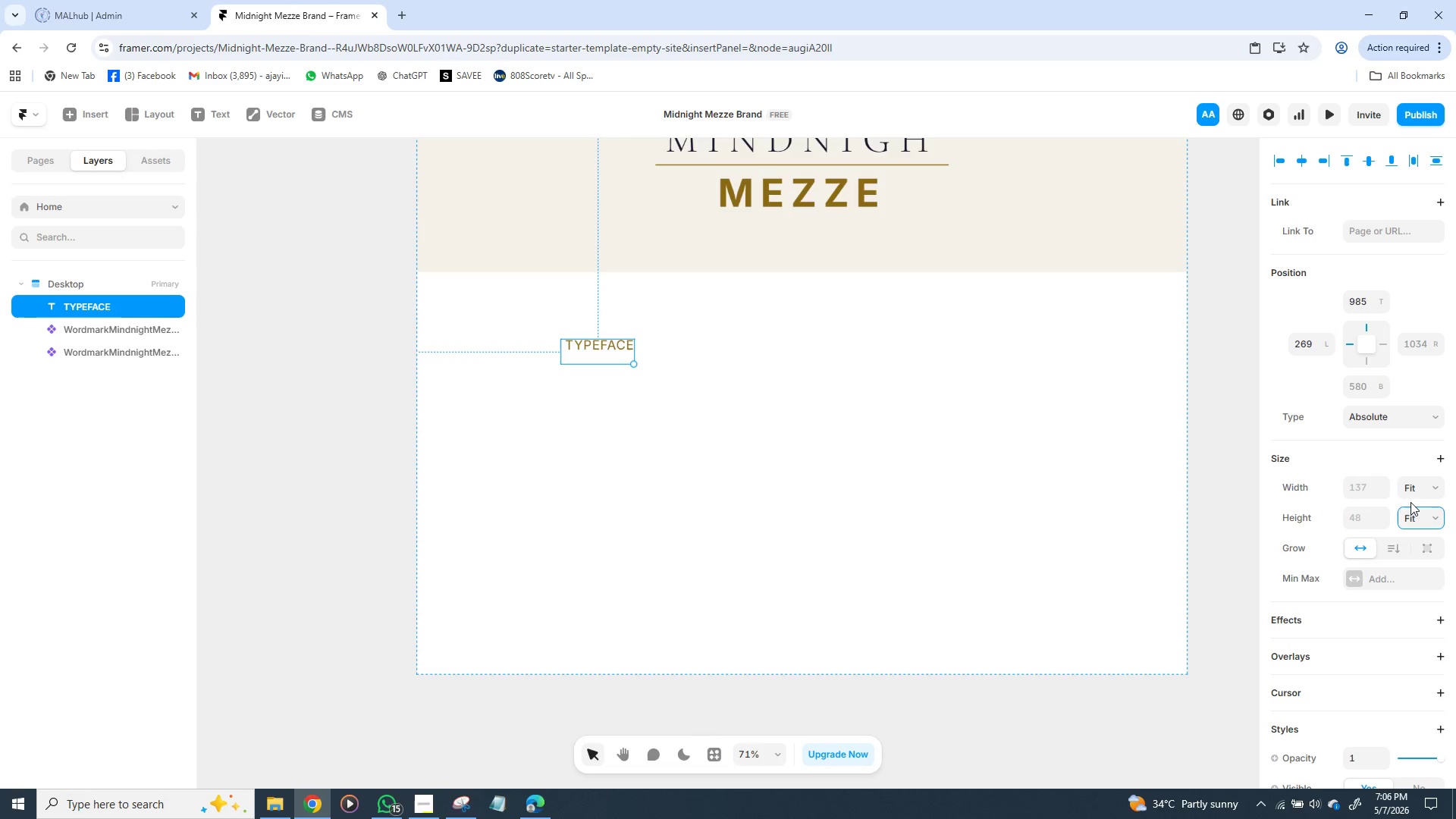 
left_click([1435, 519])
 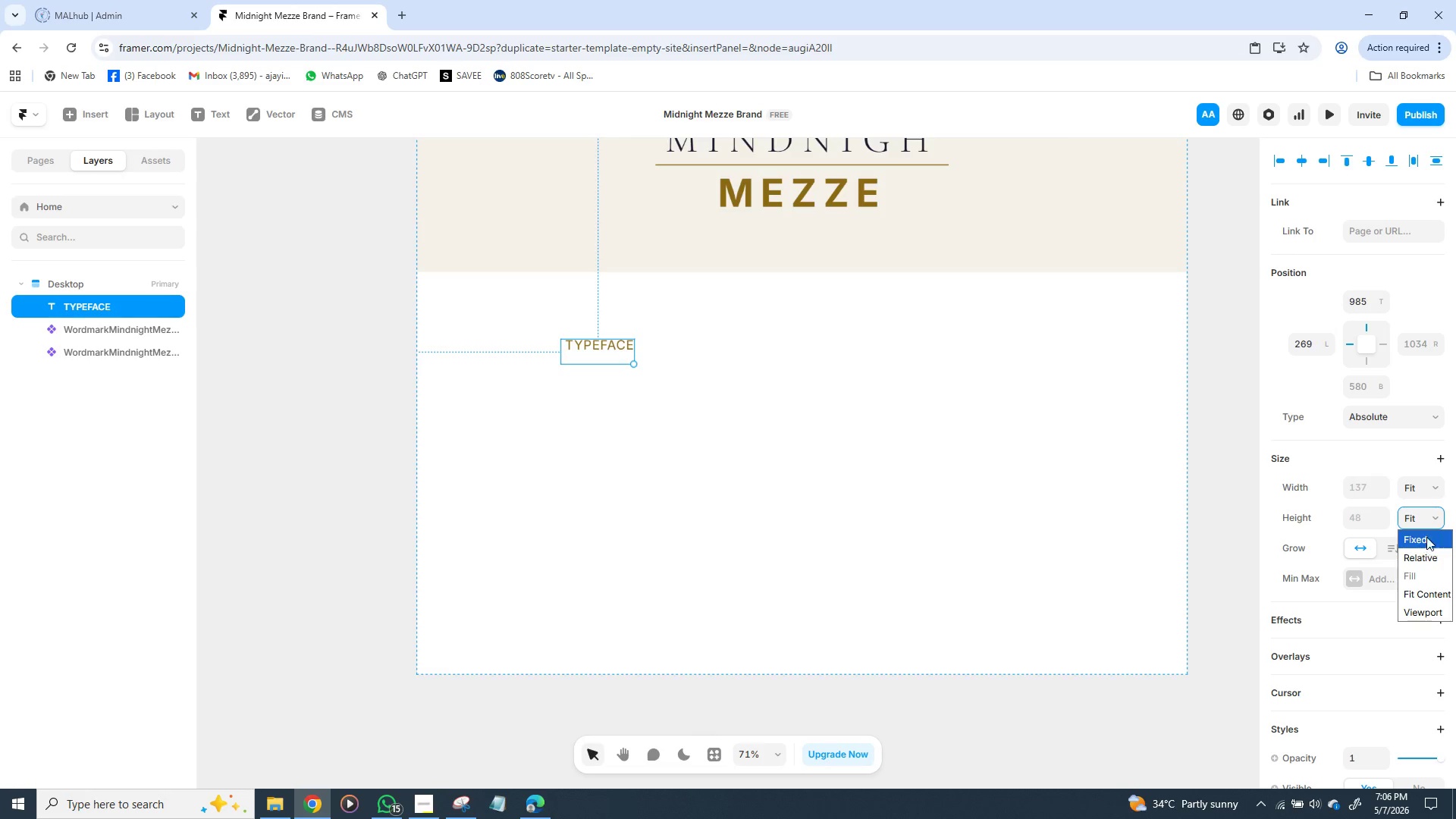 
left_click([1426, 532])
 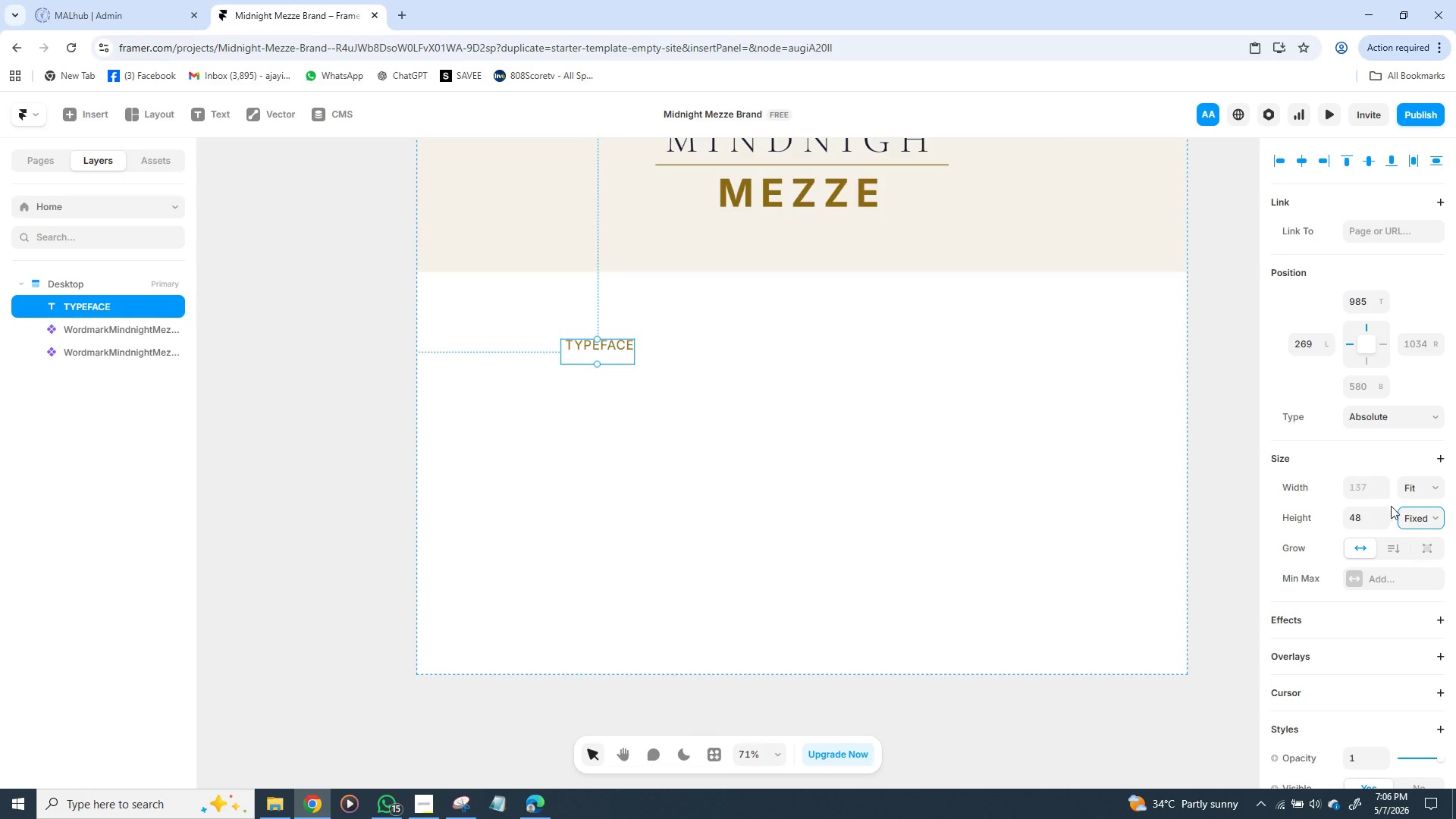 
left_click([1432, 515])
 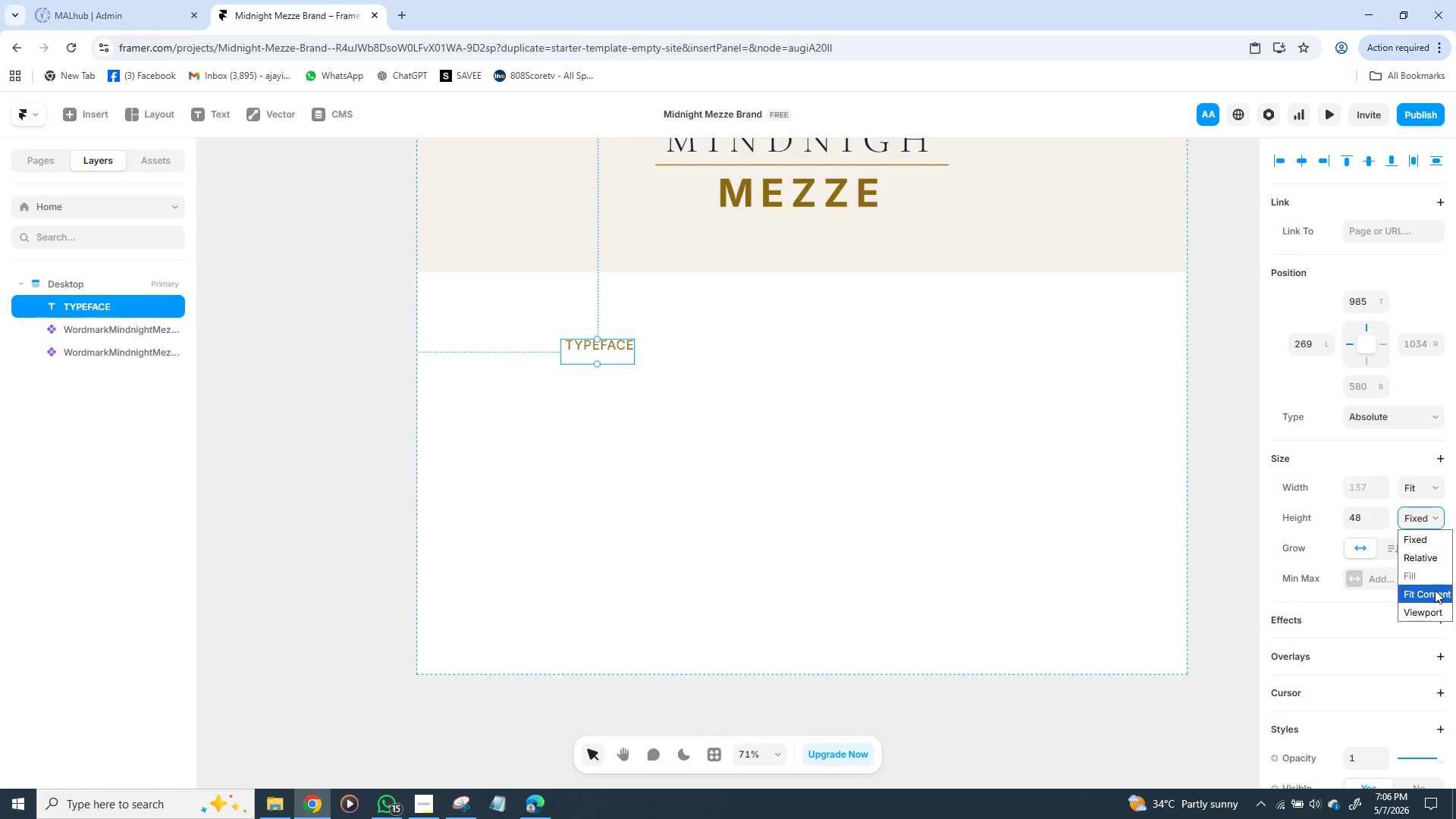 
left_click([1433, 593])
 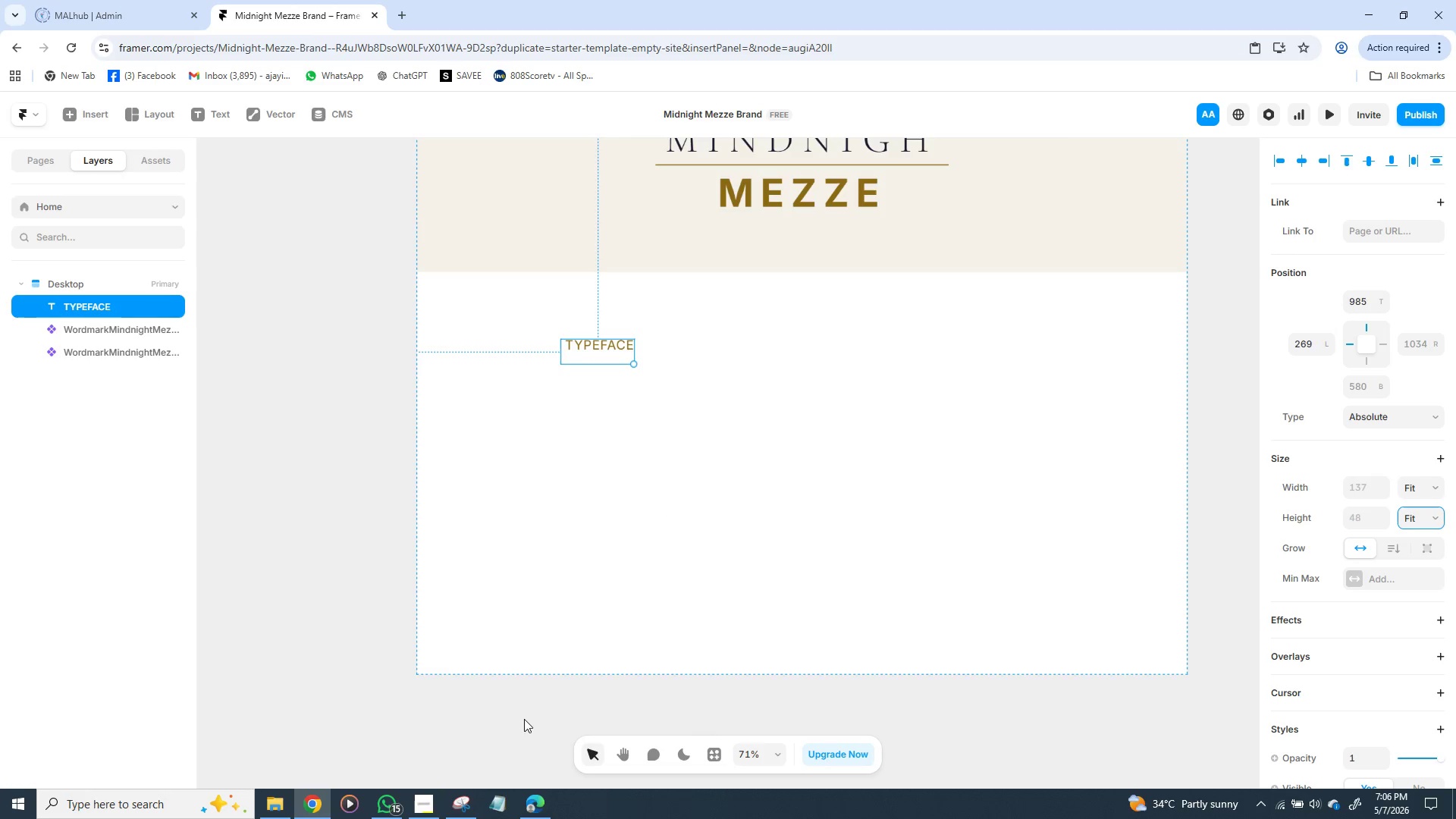 
left_click([425, 789])